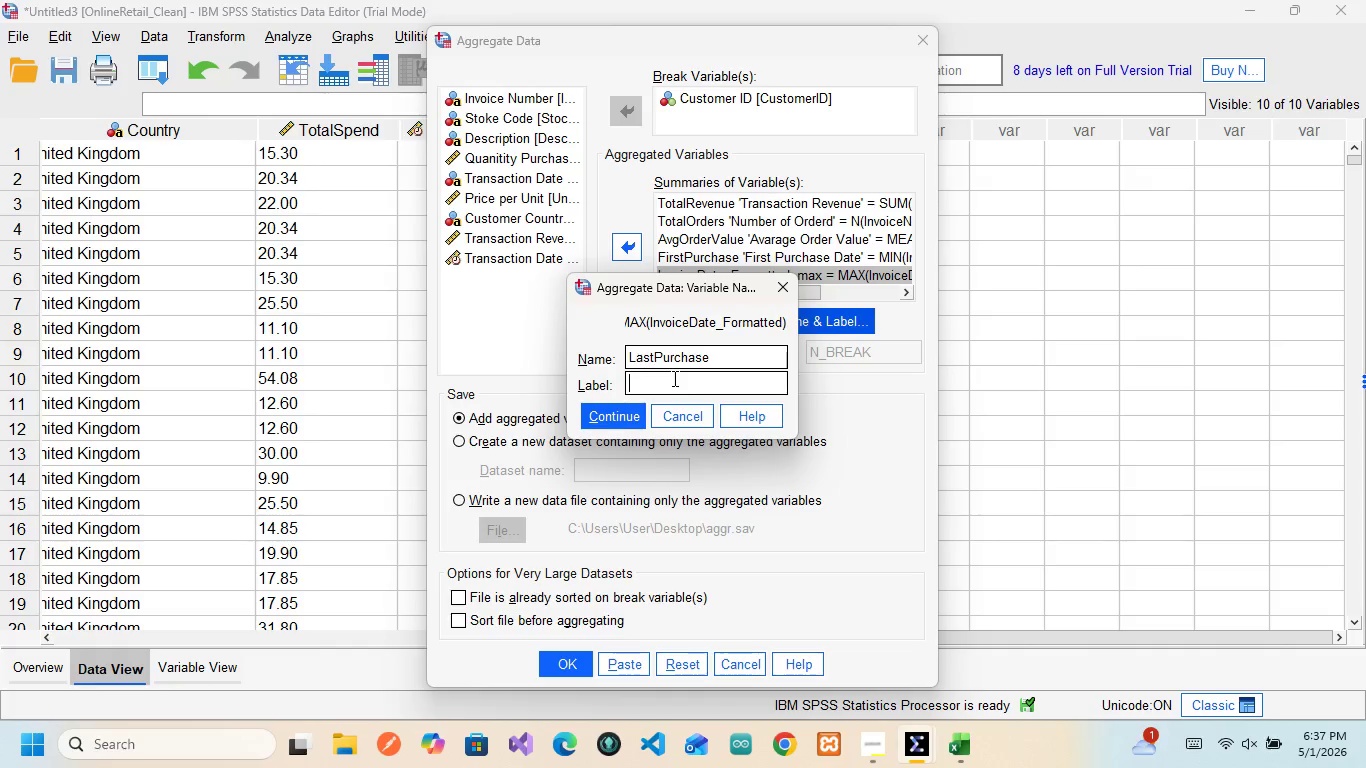 
type(Last Purchase Date)
 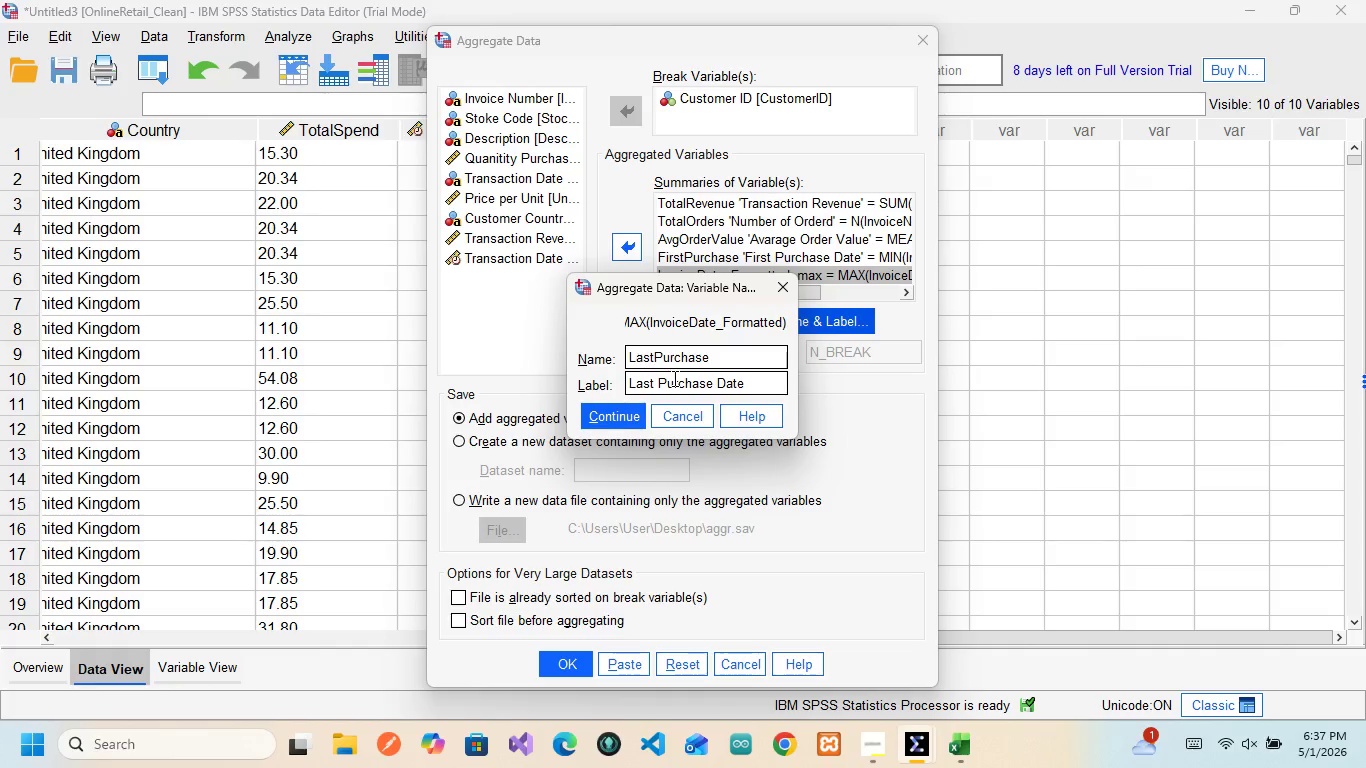 
left_click([593, 418])
 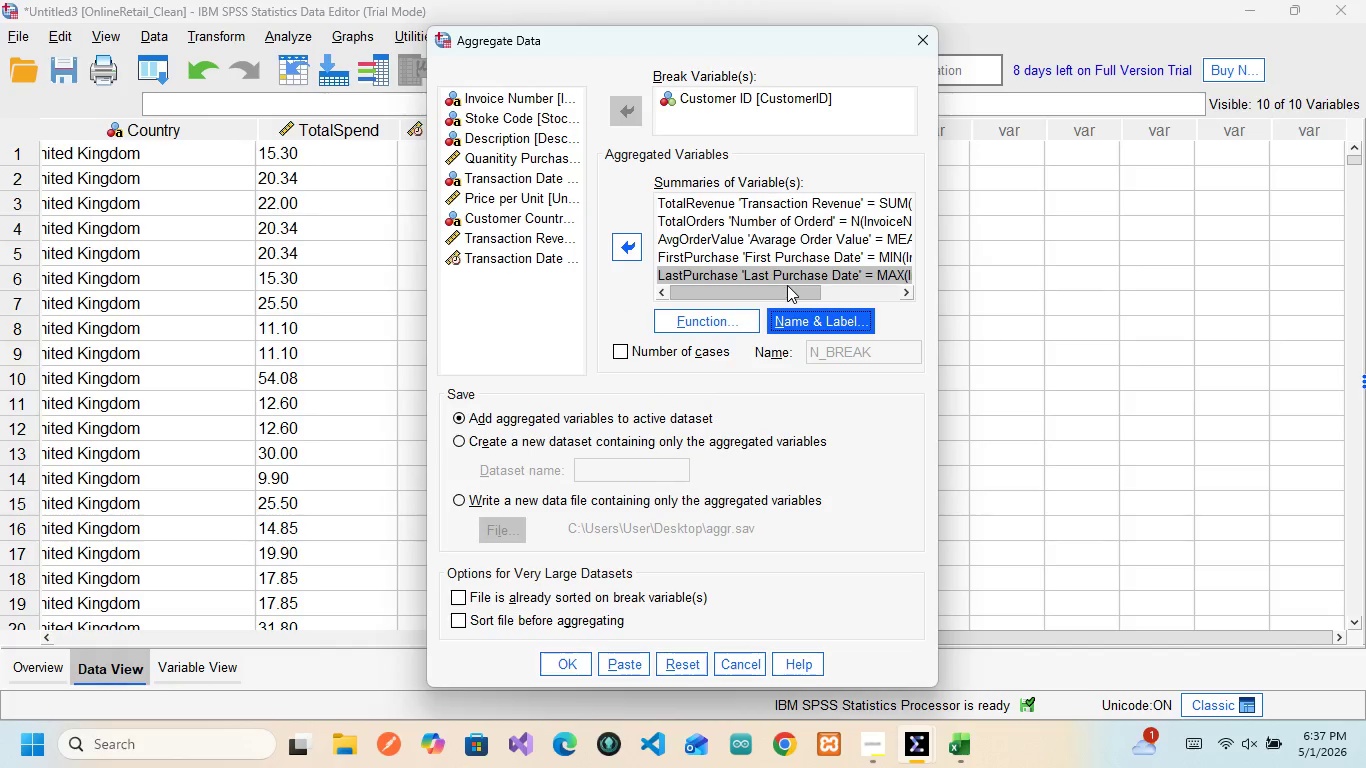 
wait(11.91)
 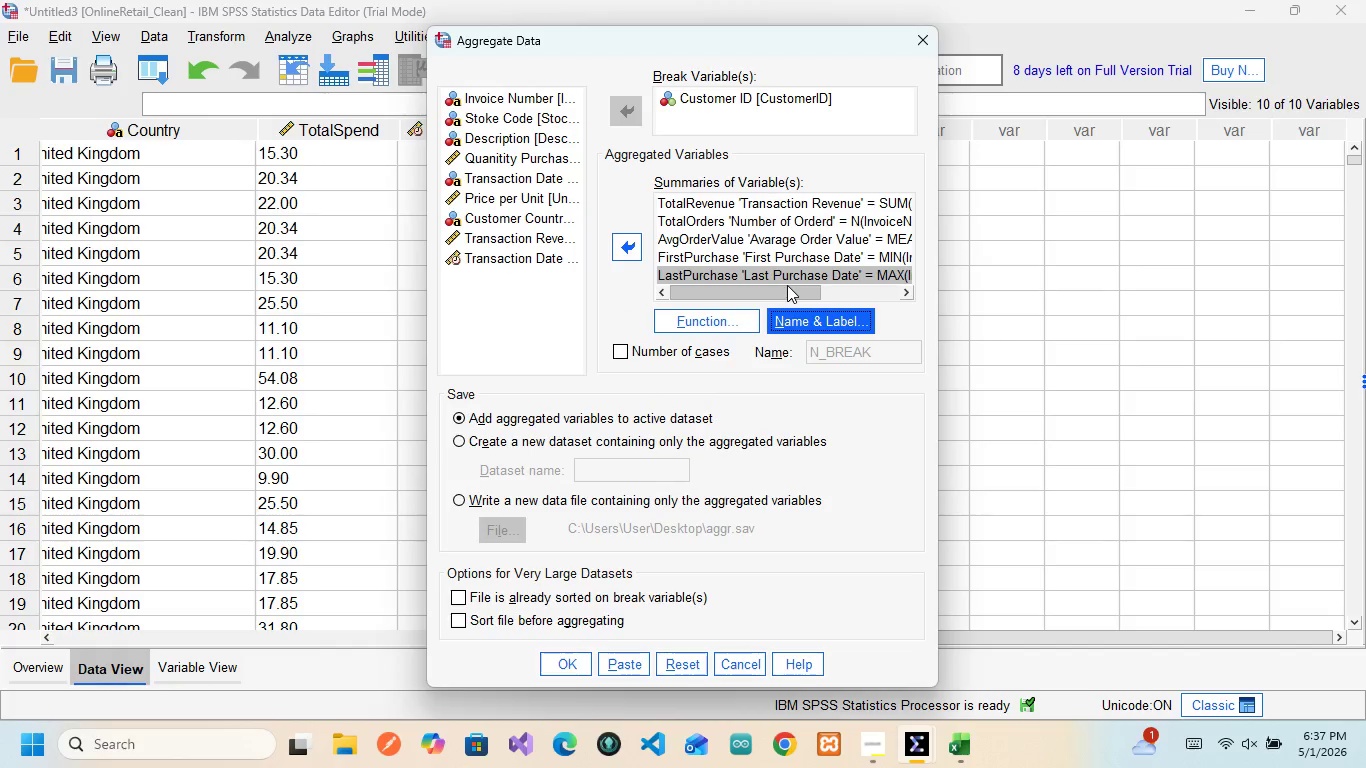 
left_click([458, 444])
 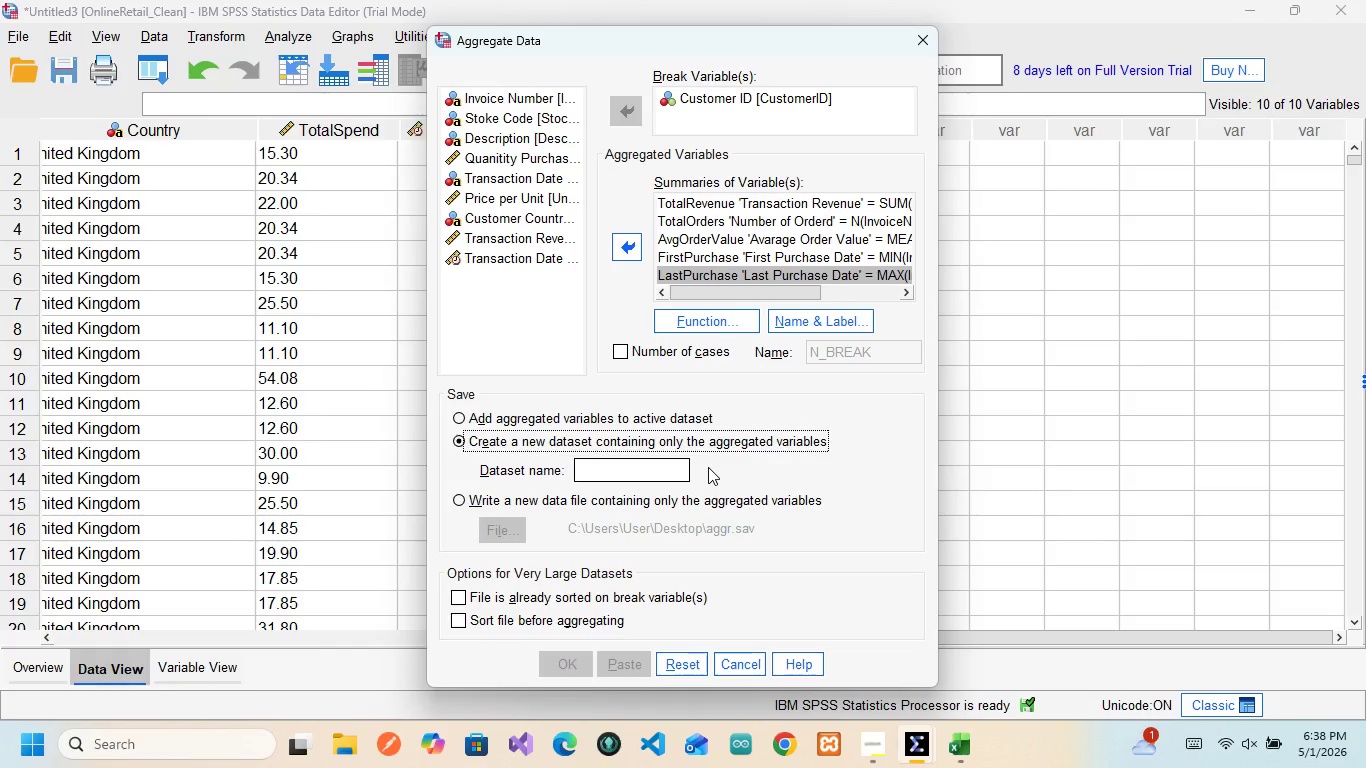 
wait(6.53)
 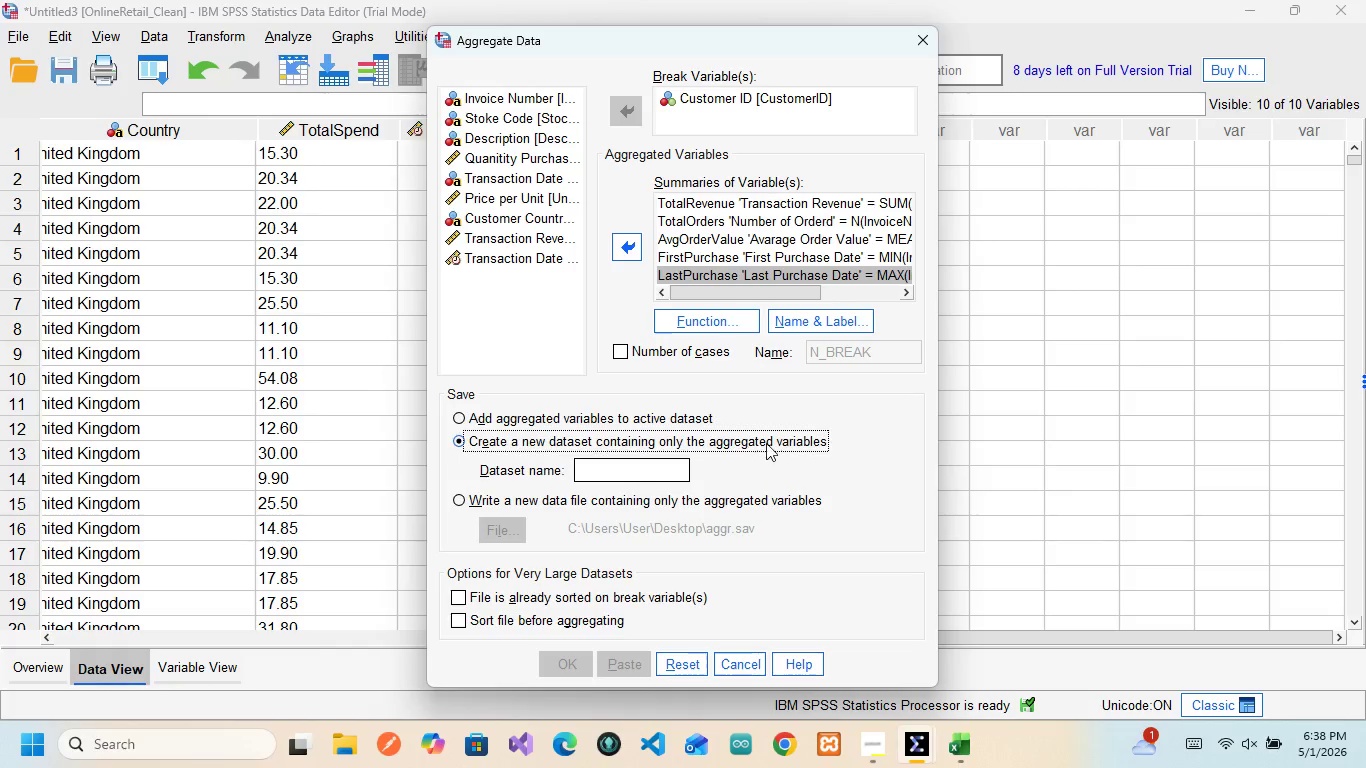 
left_click([650, 468])
 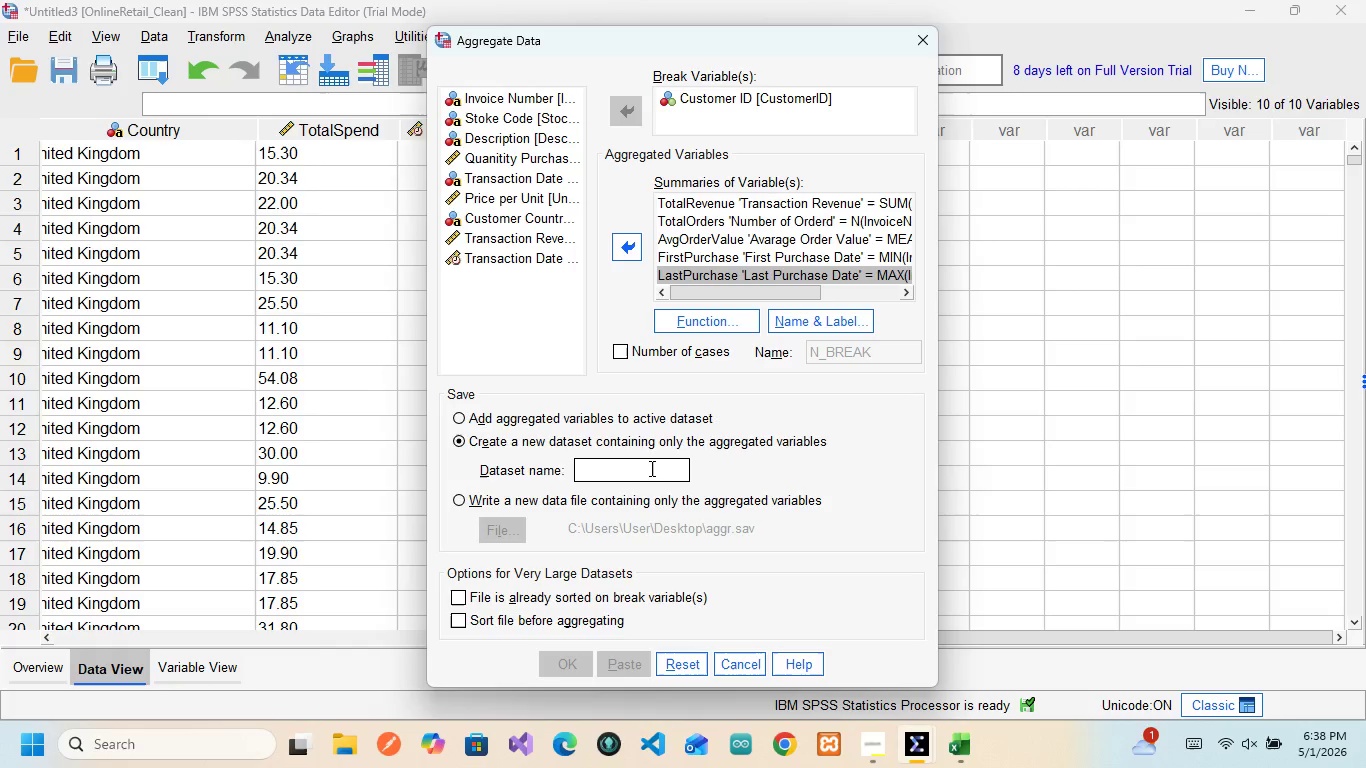 
wait(7.17)
 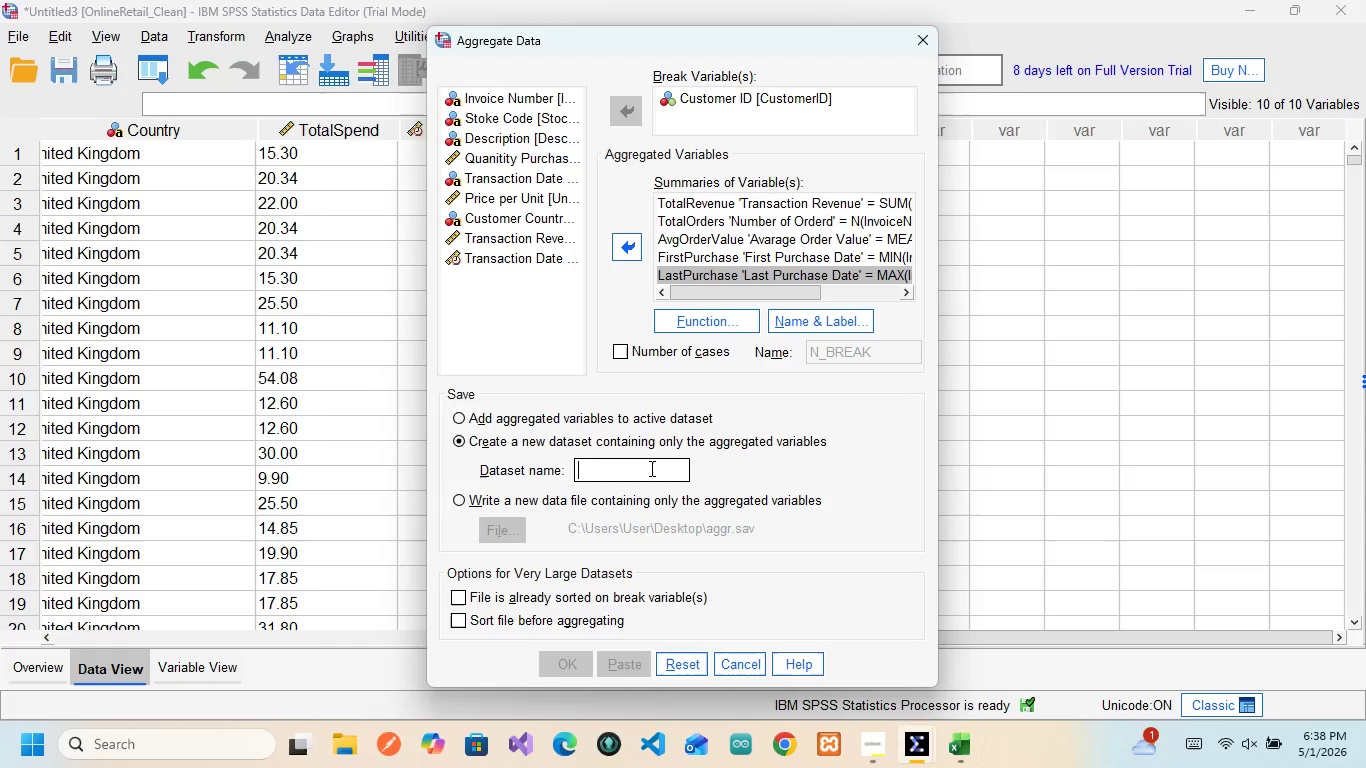 
type(Customer_Level_Data)
 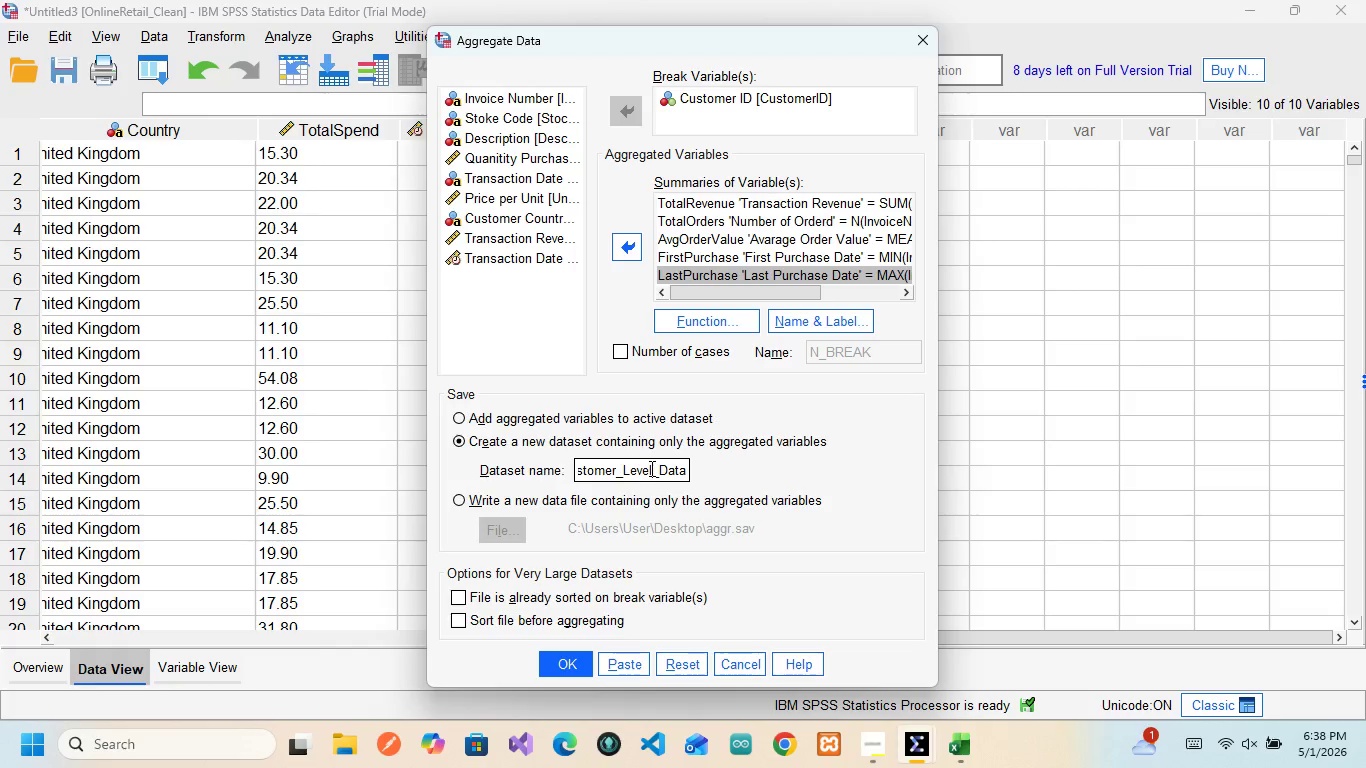 
left_click([632, 668])
 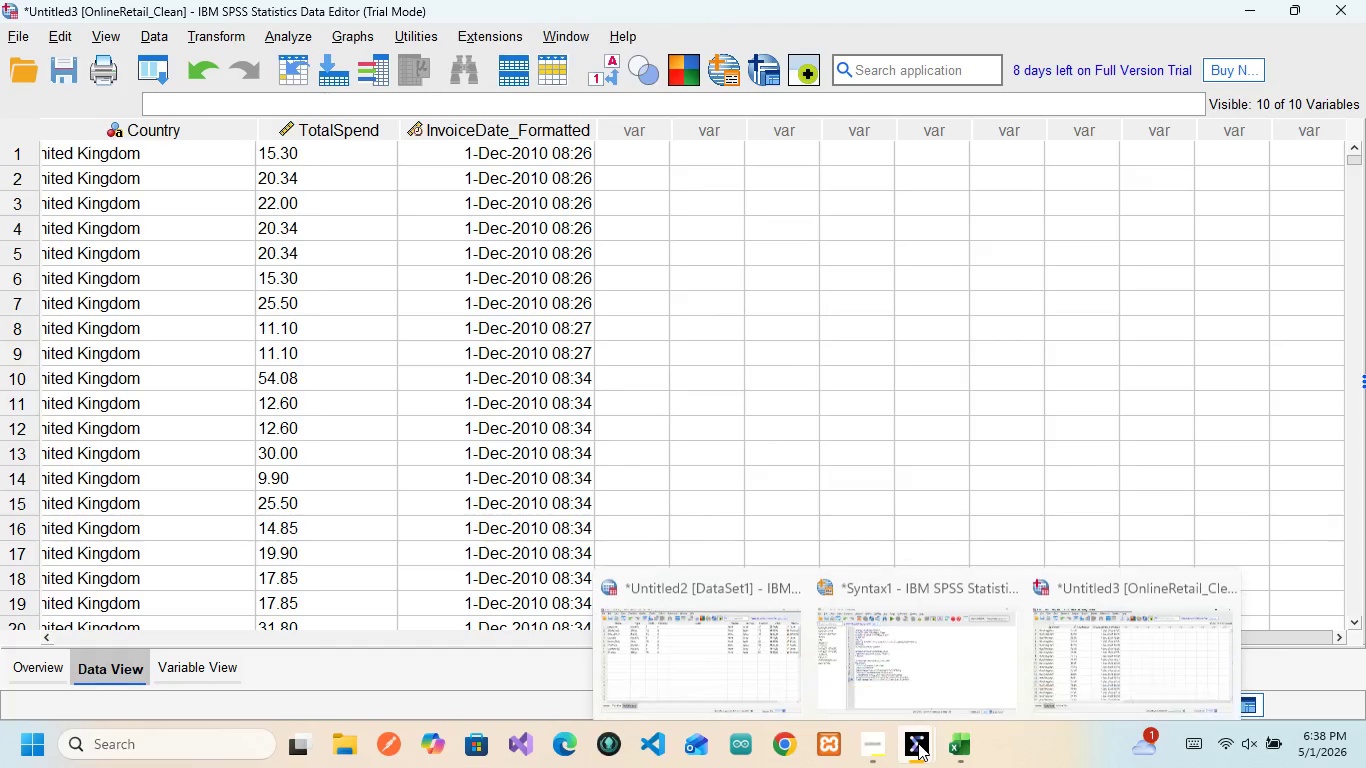 
left_click([931, 638])
 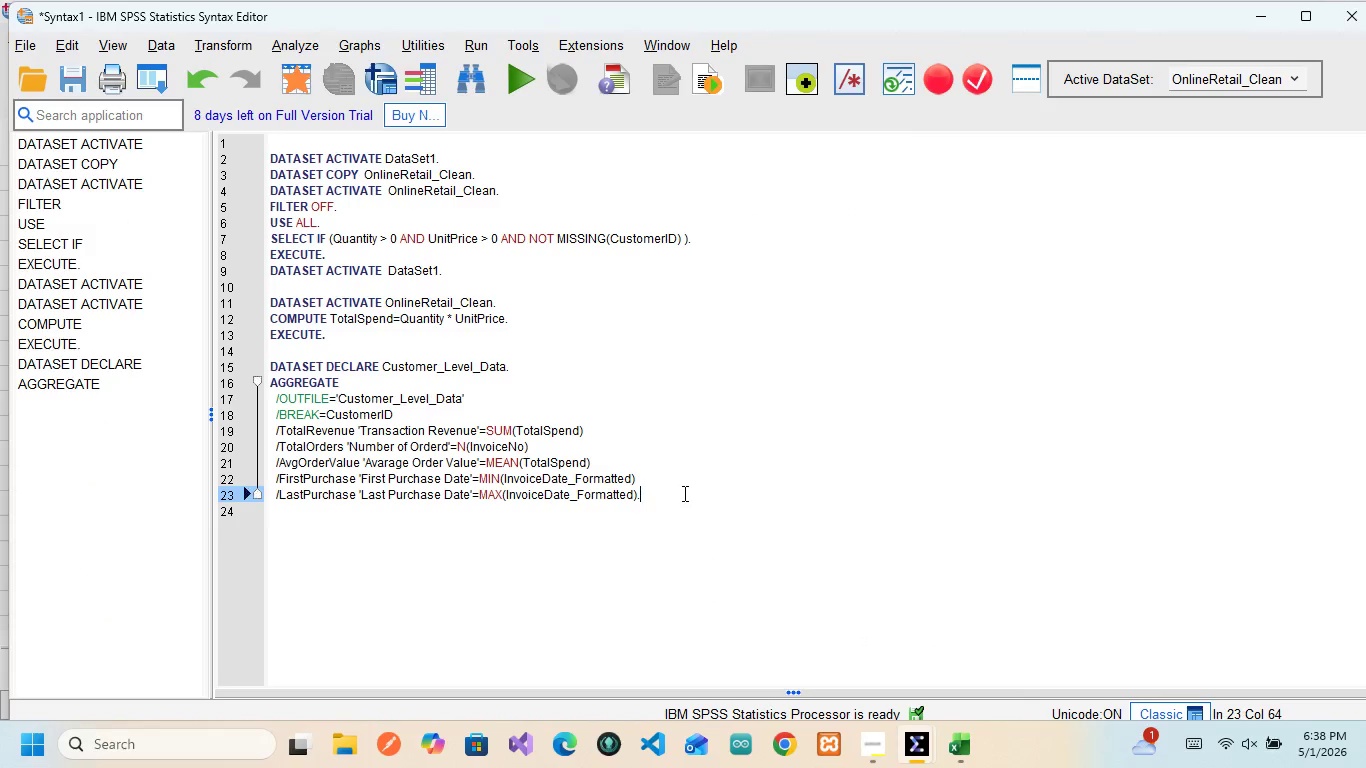 
left_click_drag(start_coordinate=[683, 493], to_coordinate=[269, 368])
 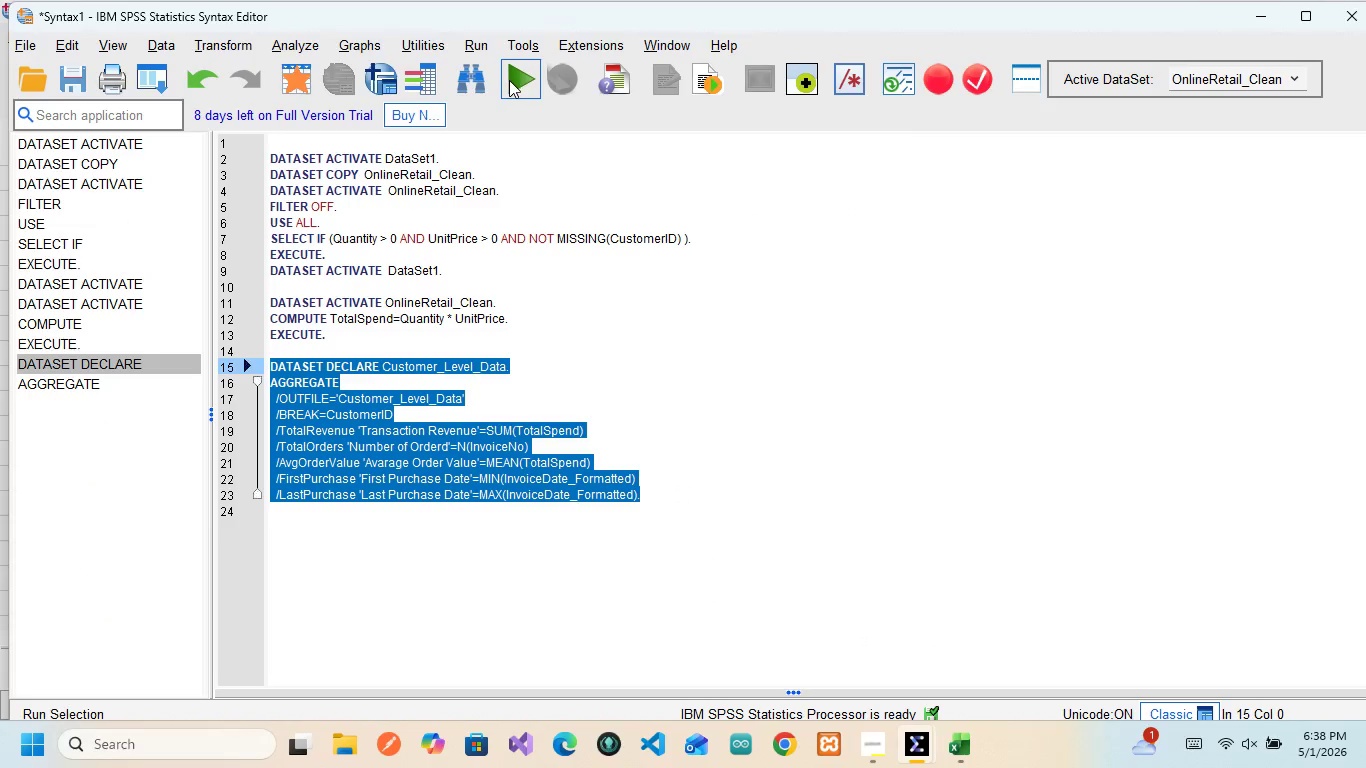 
left_click([513, 80])
 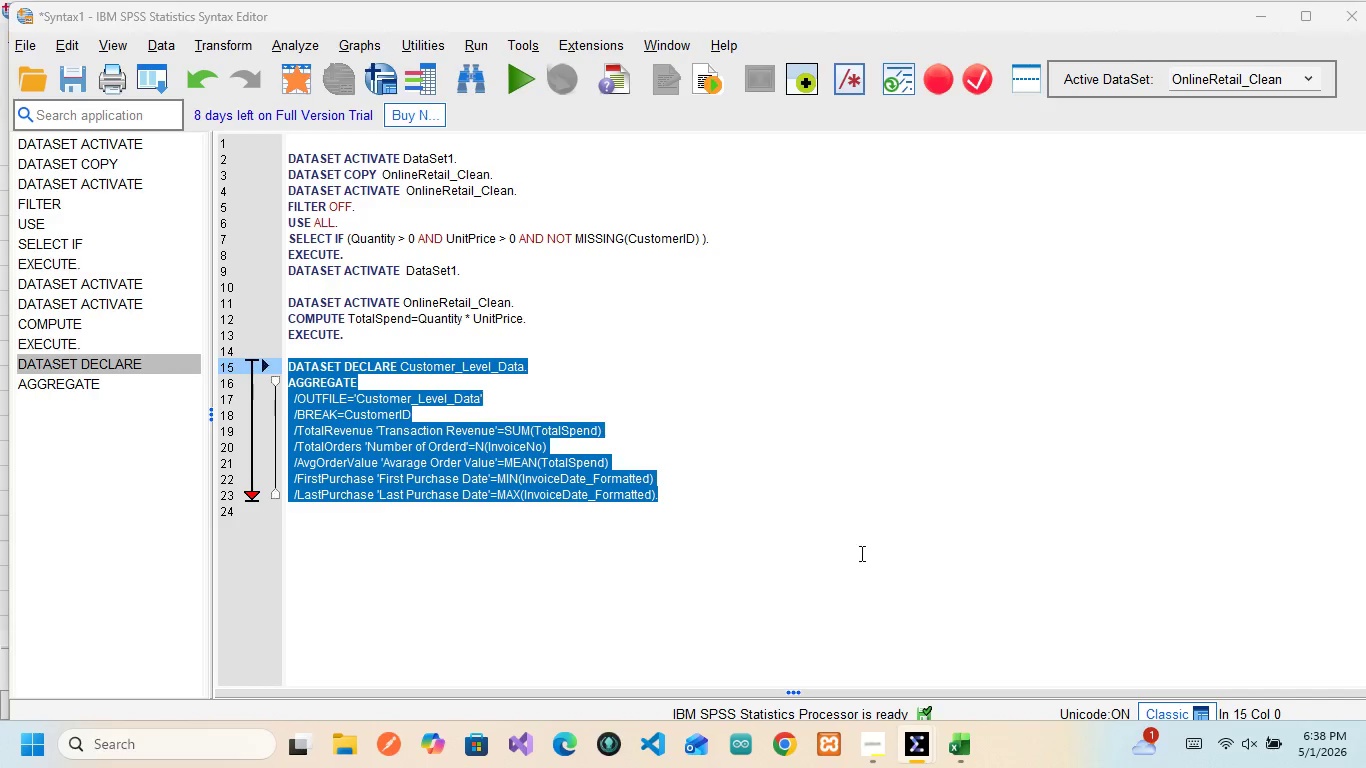 
mouse_move([920, 735])
 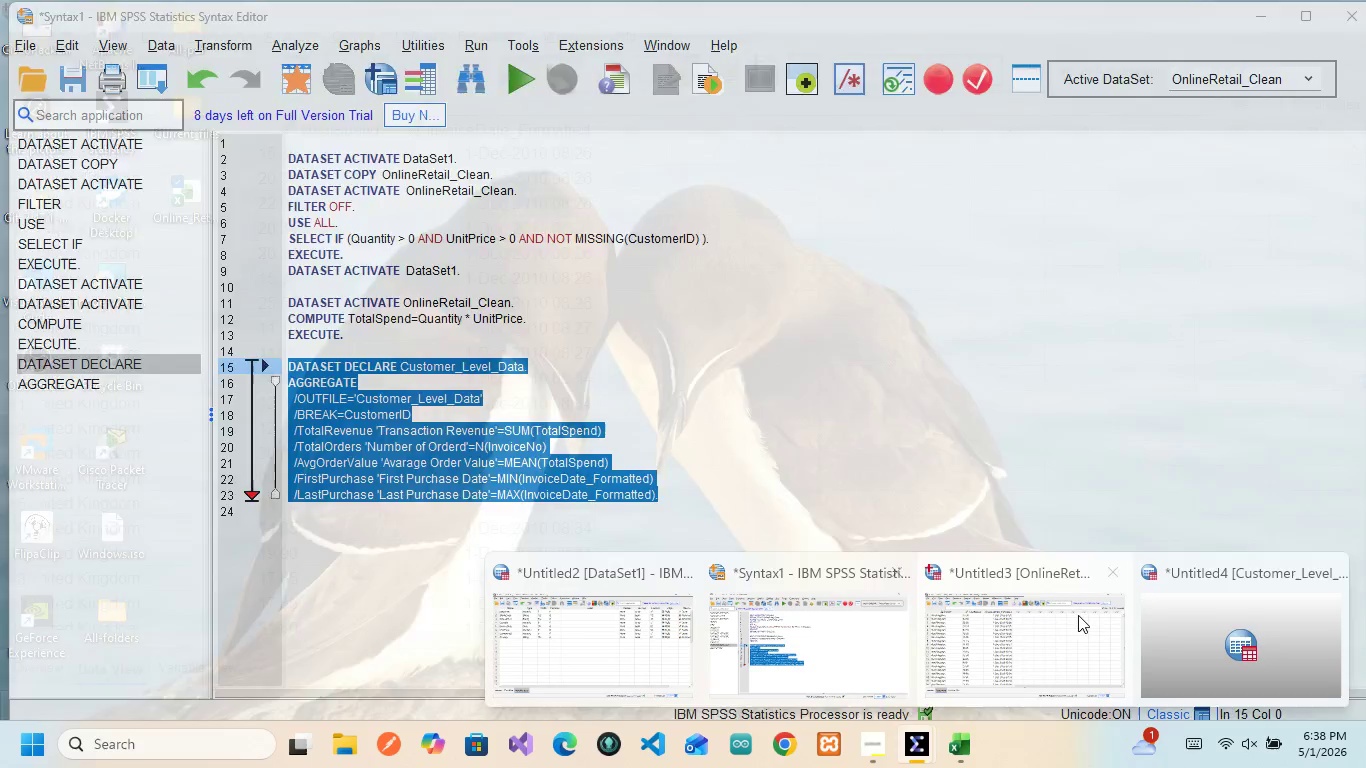 
left_click([1272, 622])
 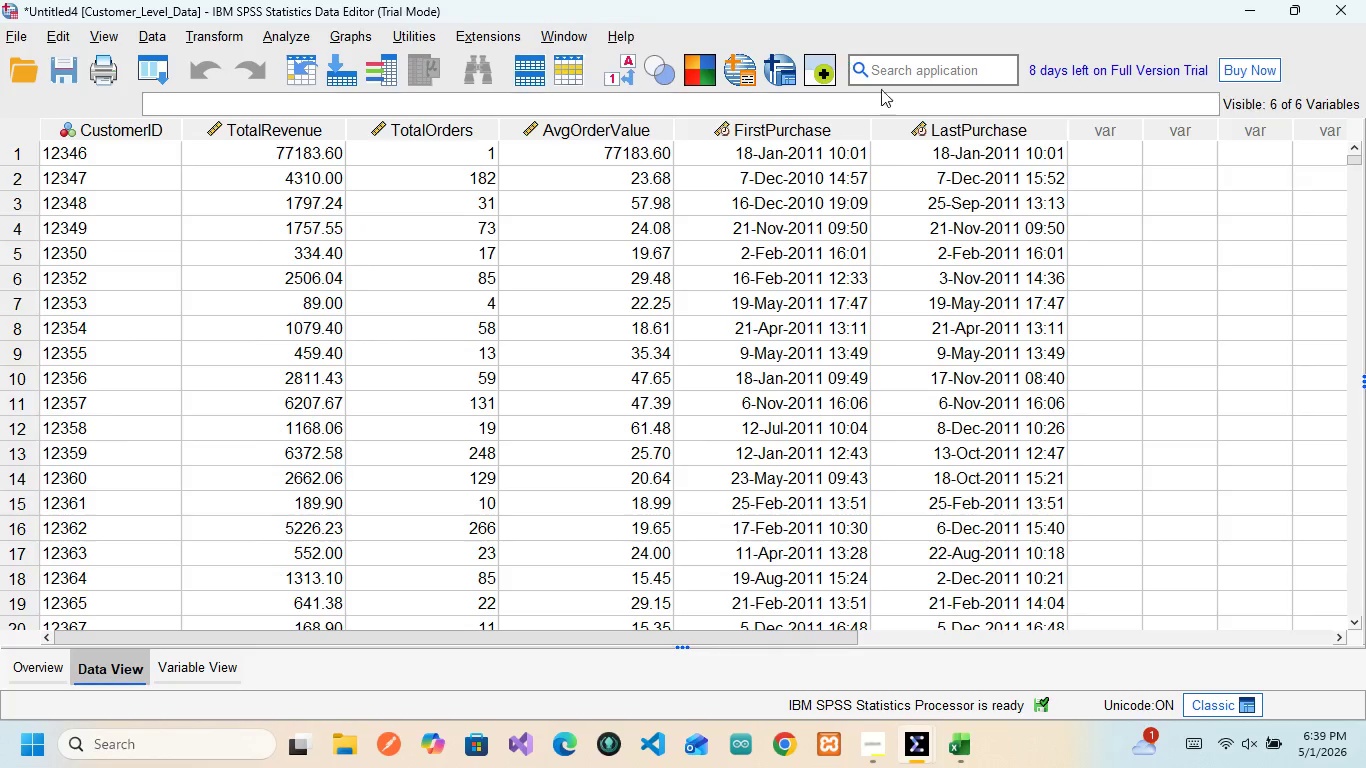 
wait(18.12)
 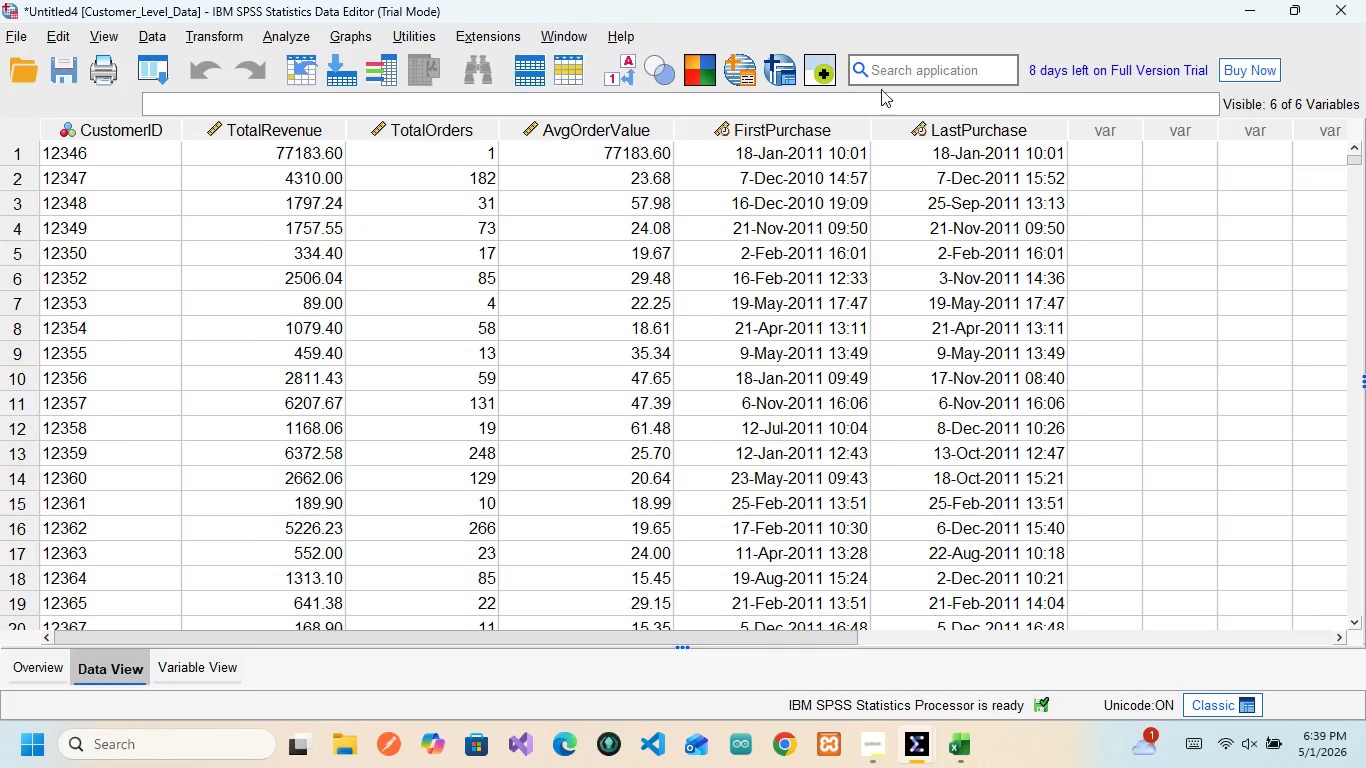 
scroll: coordinate [358, 205], scroll_direction: down, amount: 4.0
 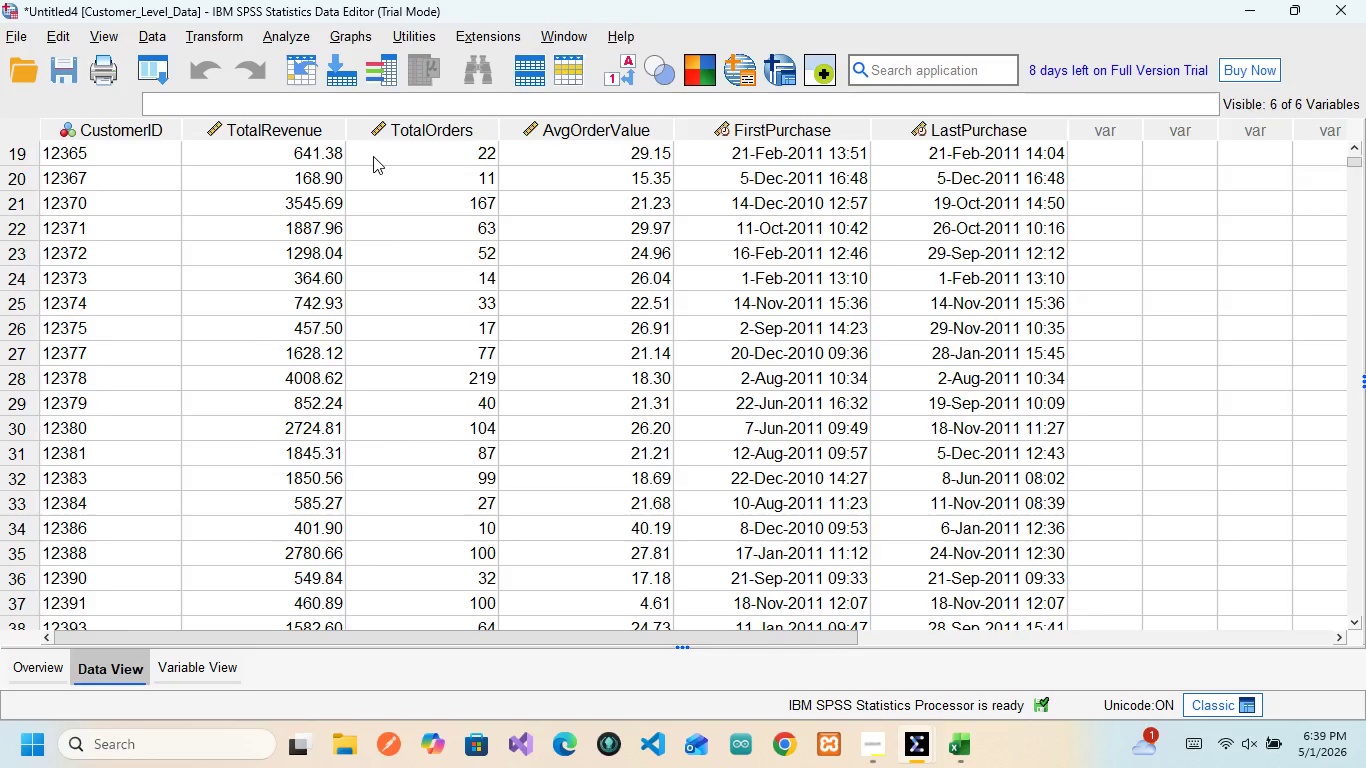 
wait(12.05)
 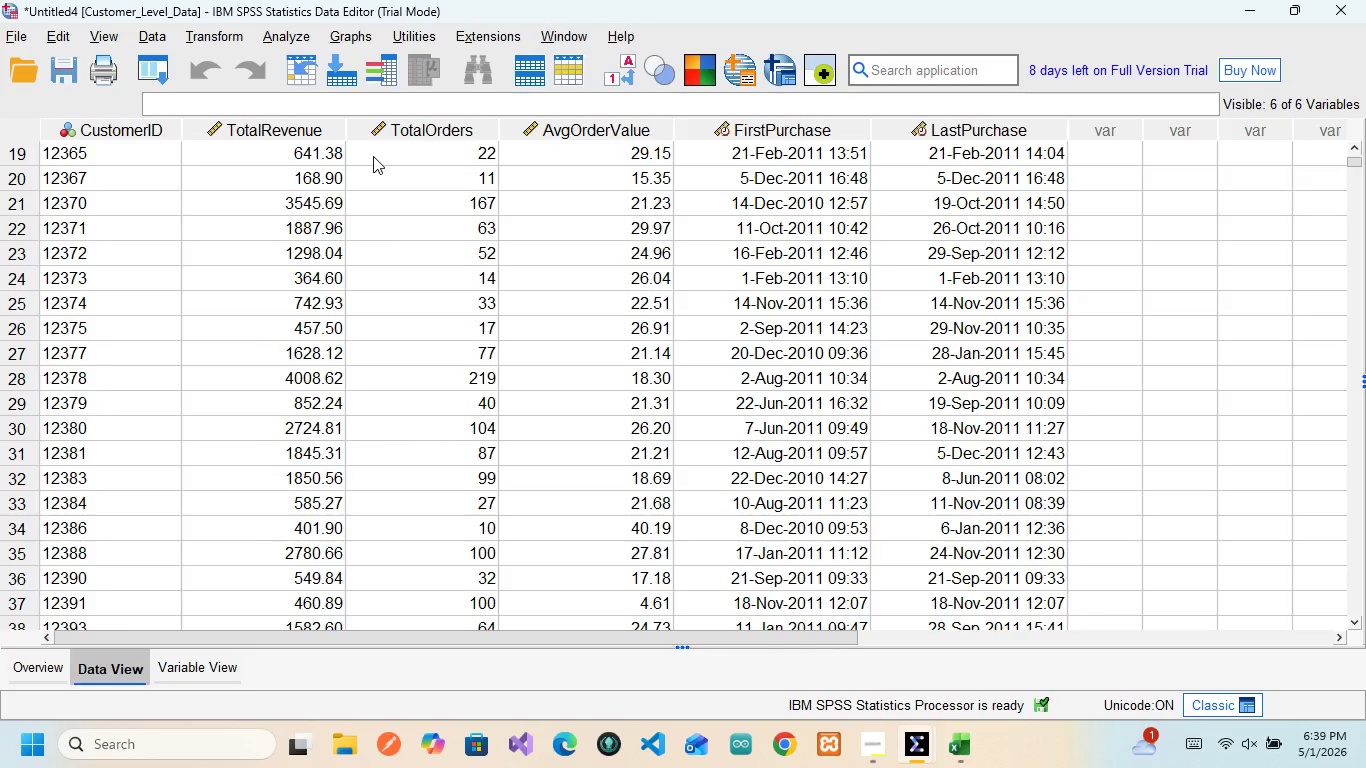 
left_click([282, 37])
 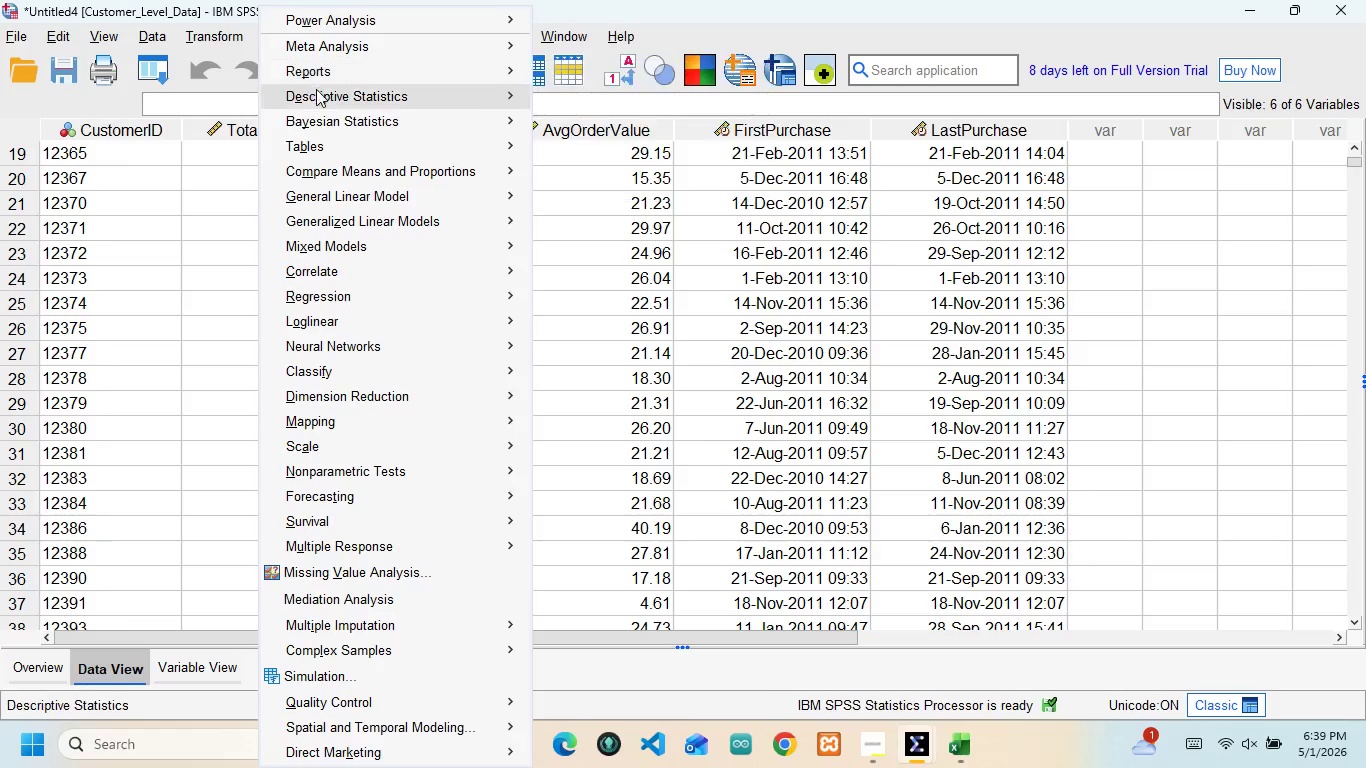 
wait(8.67)
 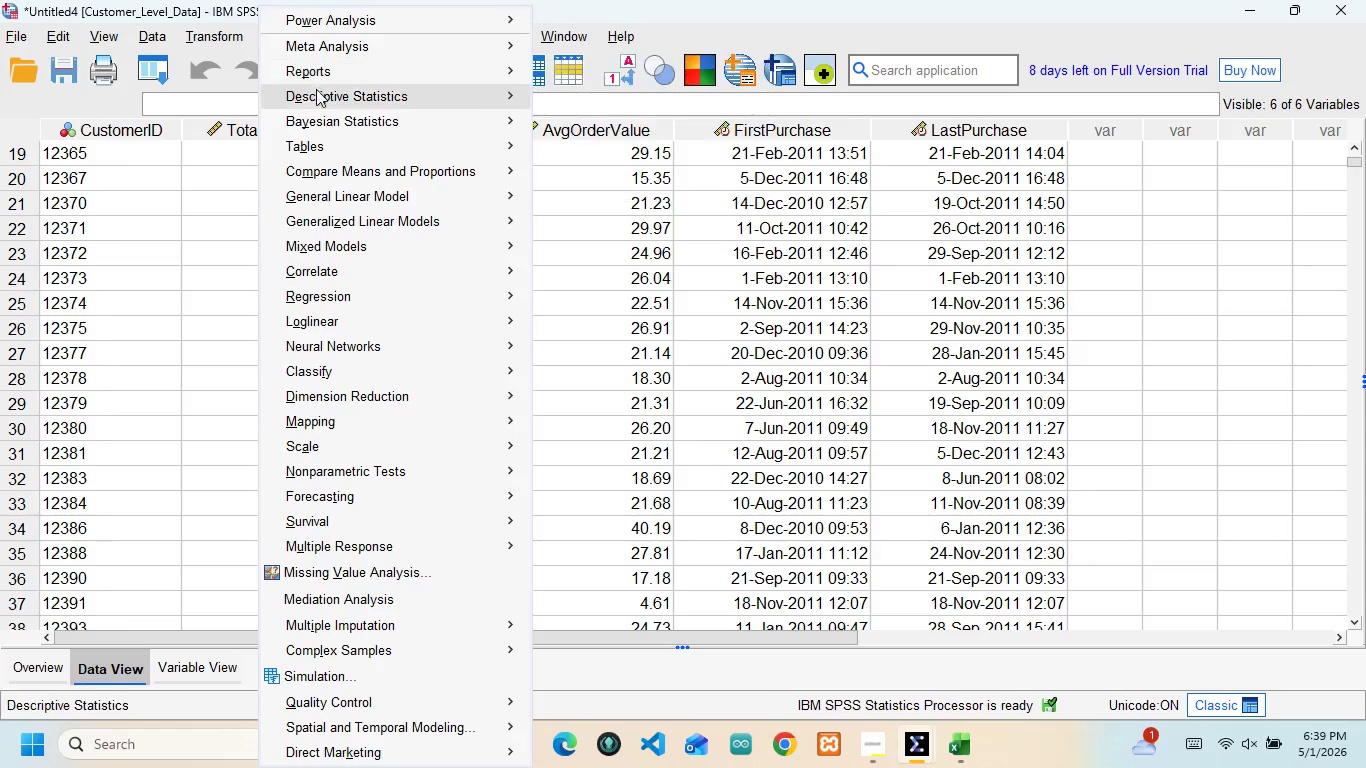 
left_click([512, 94])
 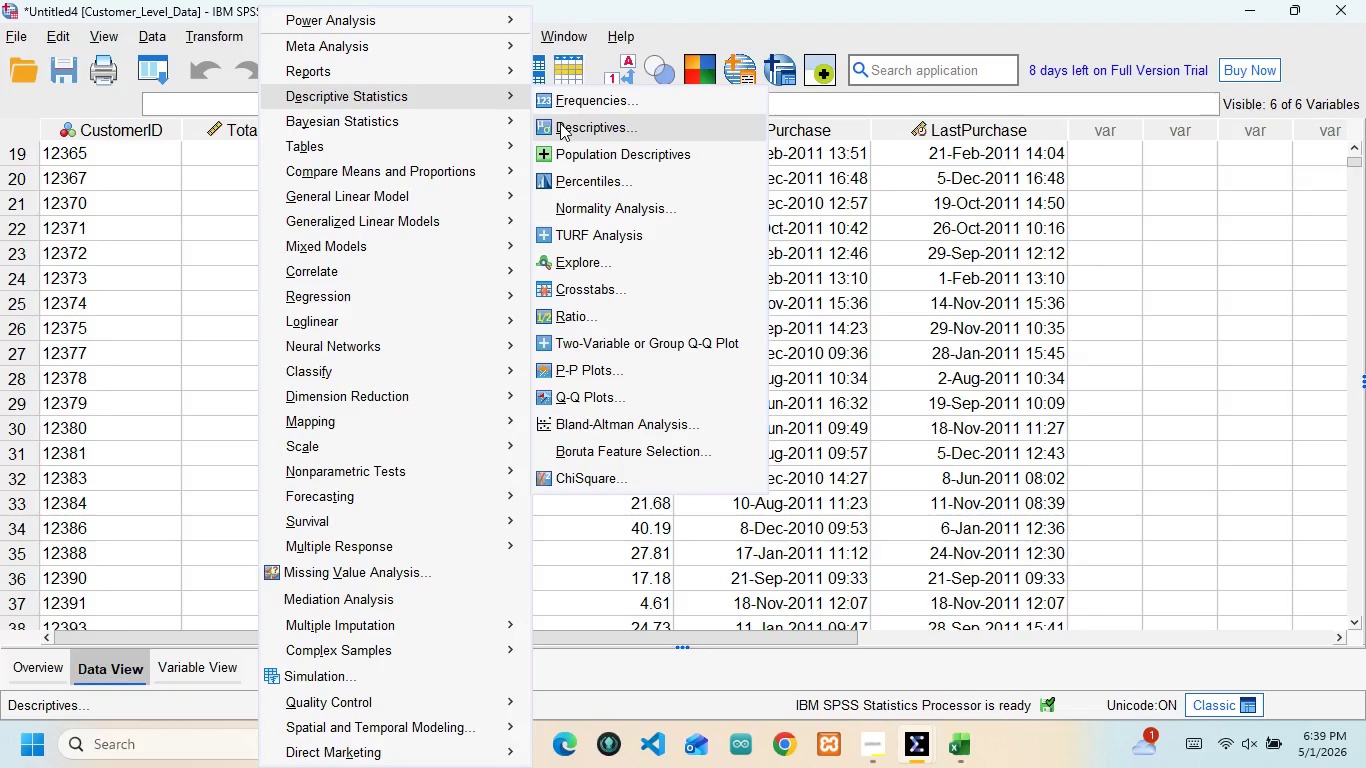 
left_click([560, 123])
 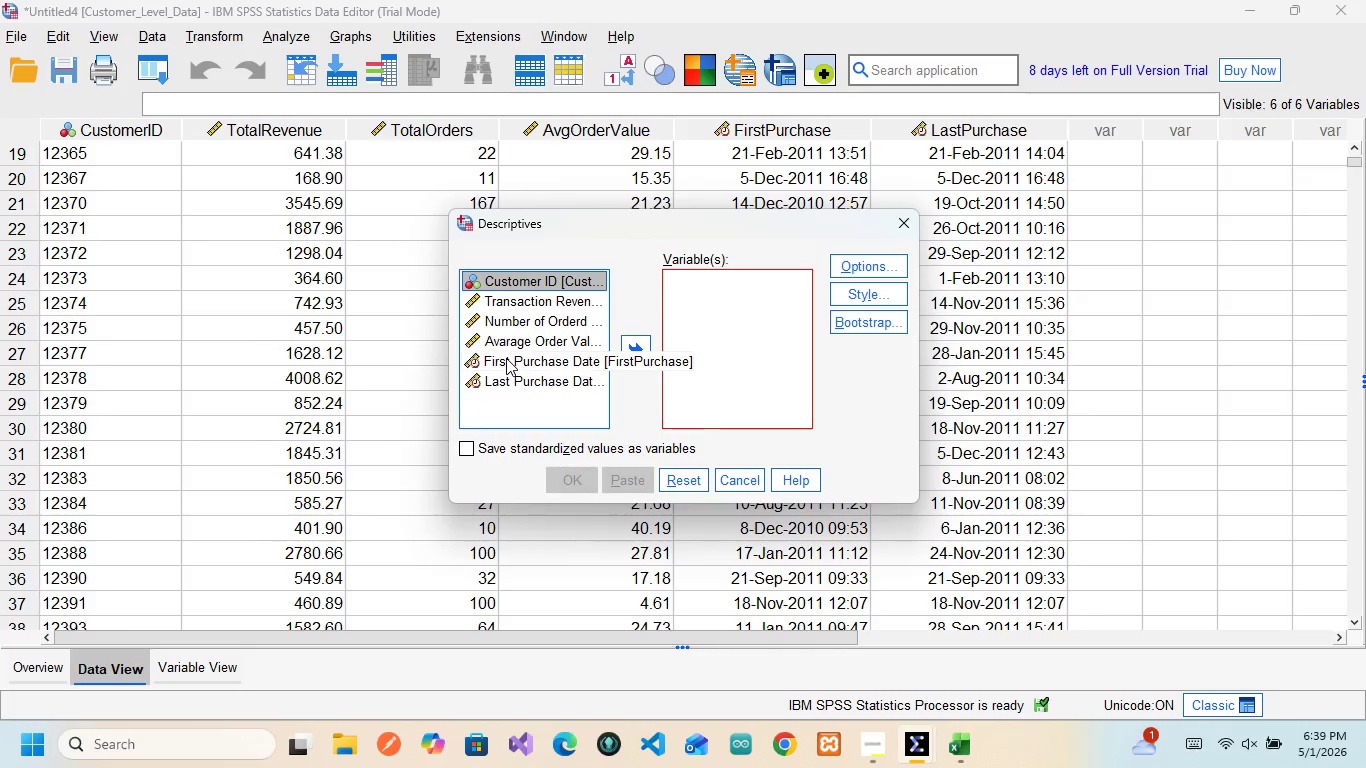 
left_click([507, 382])
 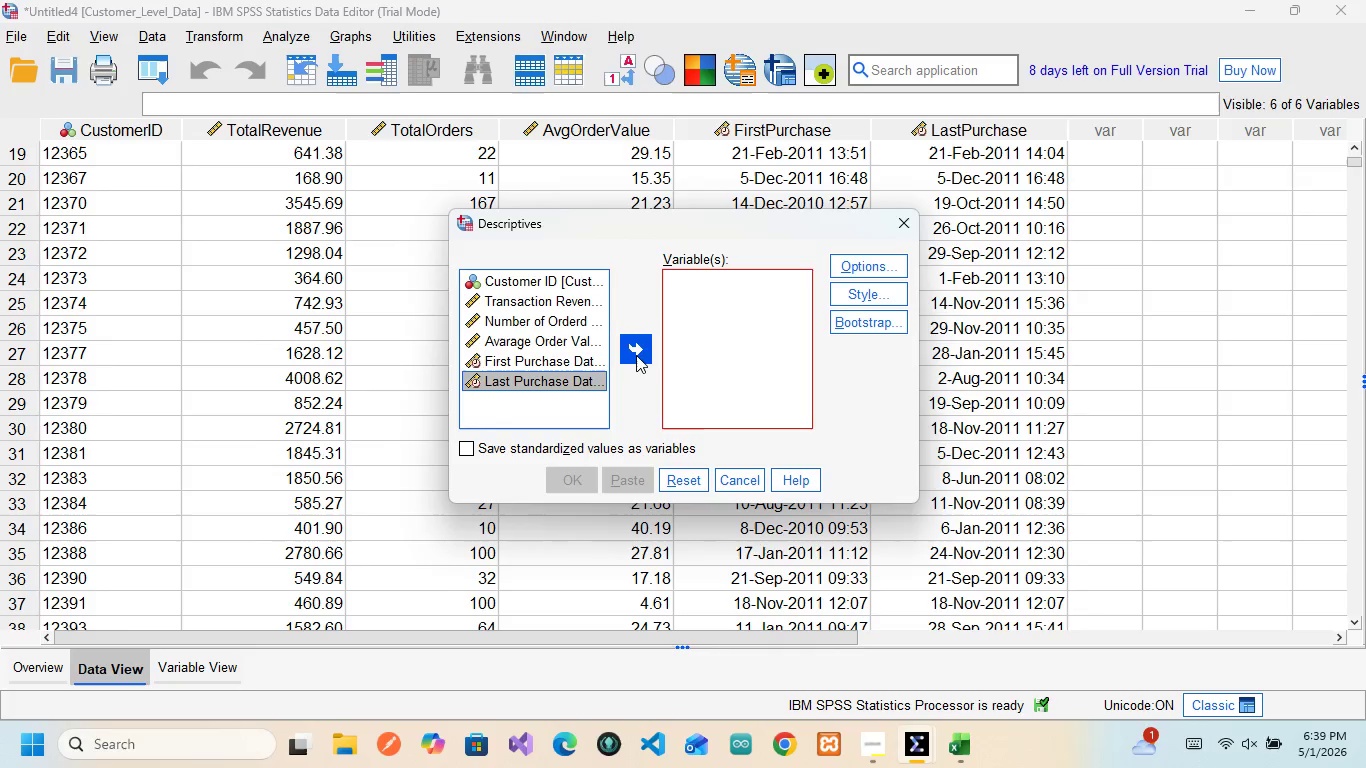 
left_click([636, 355])
 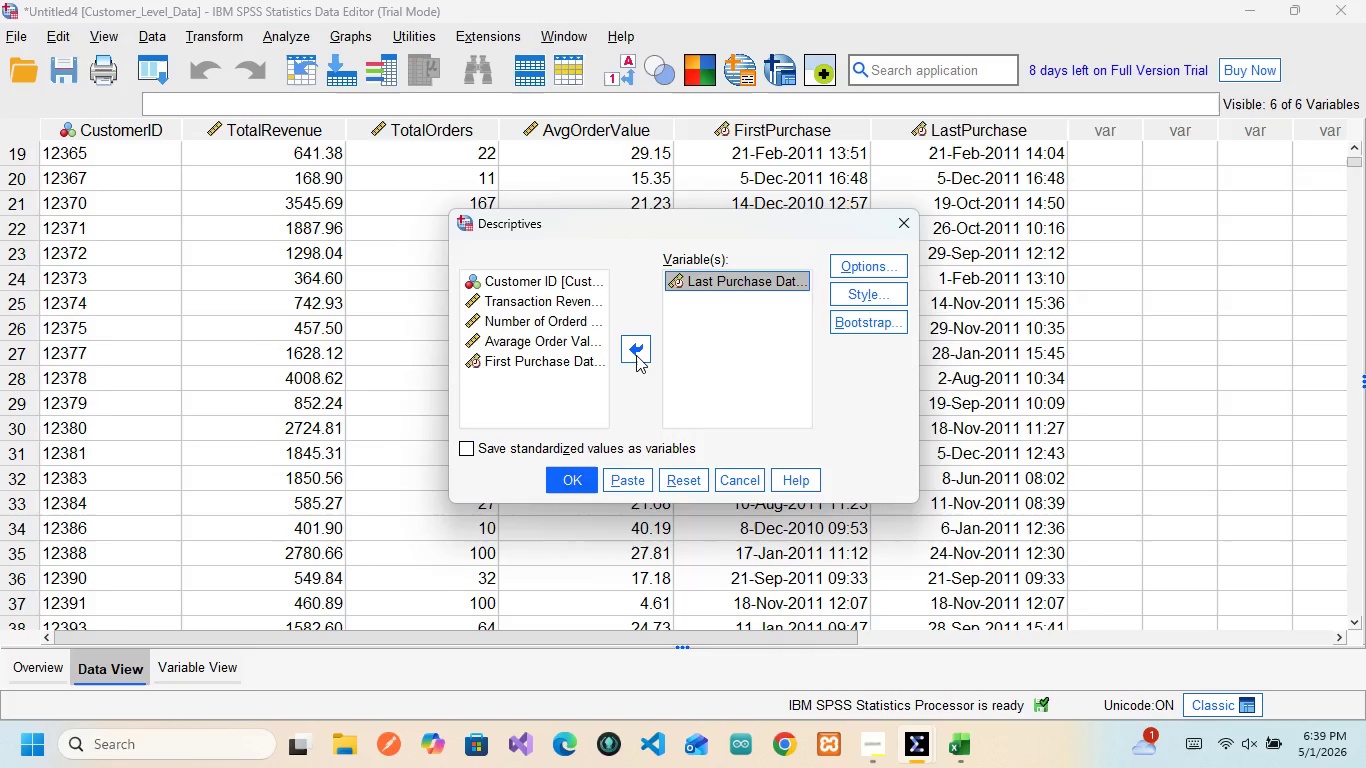 
wait(8.7)
 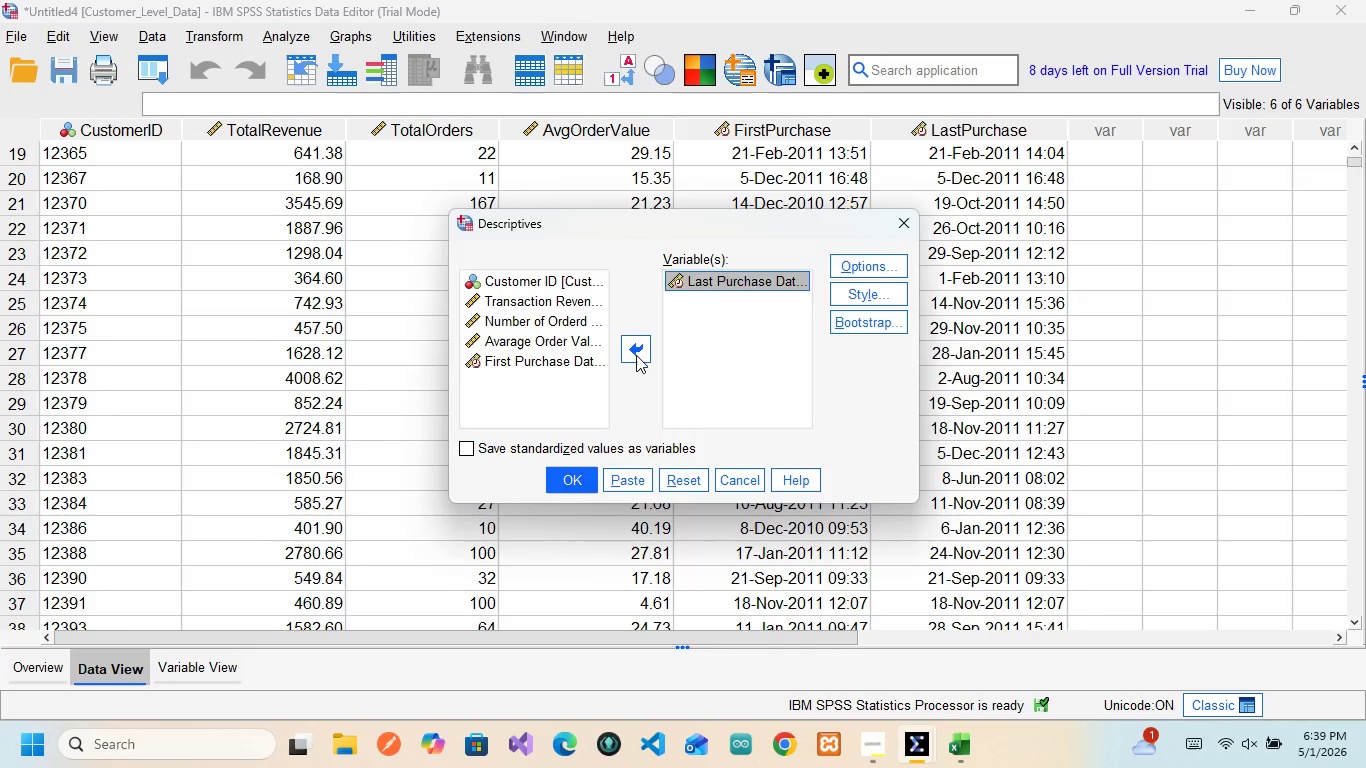 
left_click([836, 260])
 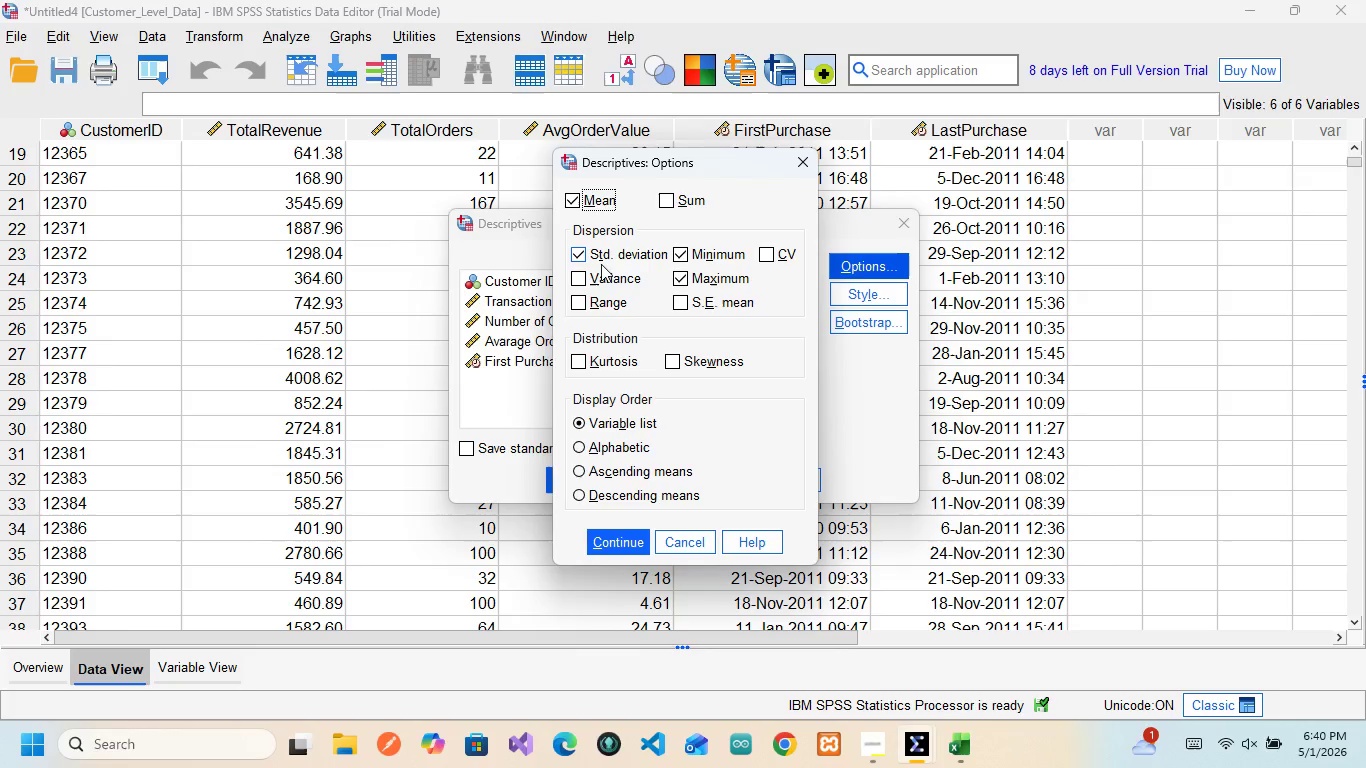 
wait(14.36)
 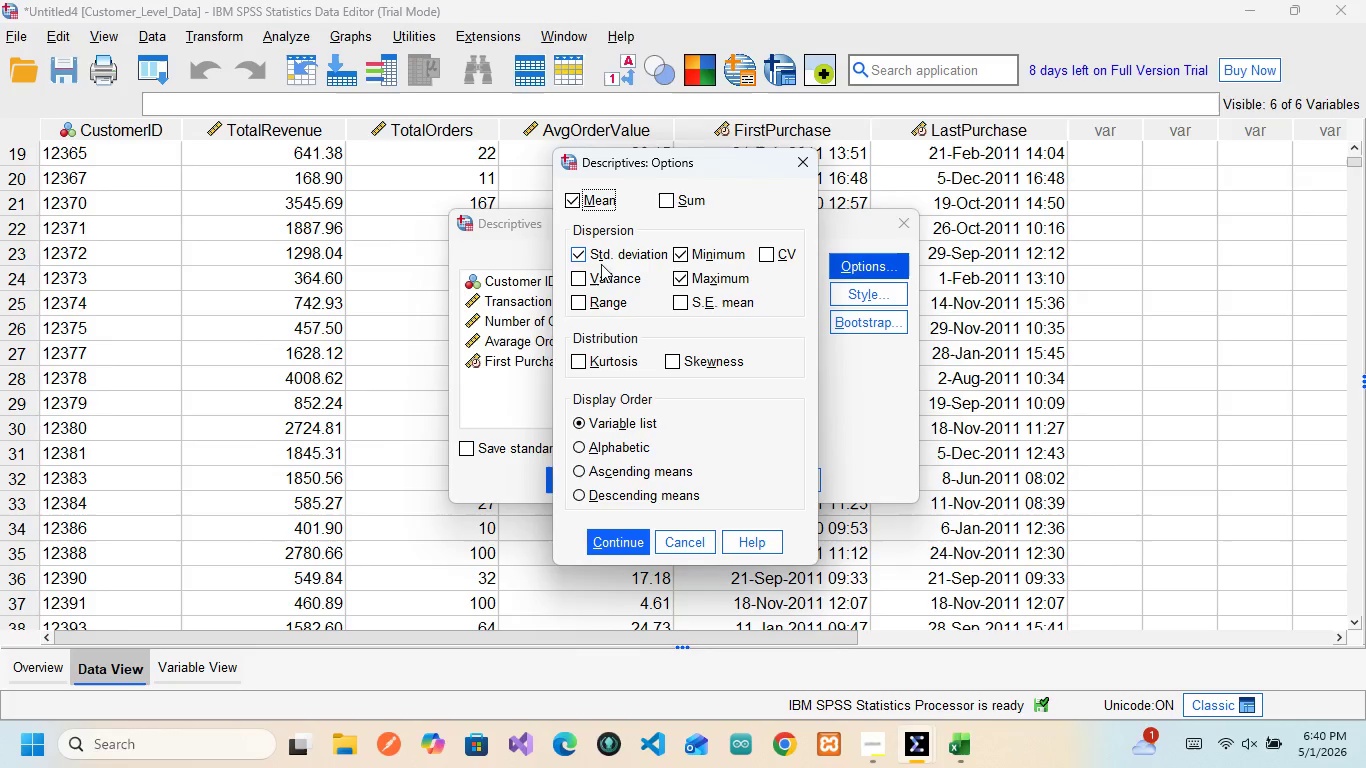 
left_click([604, 538])
 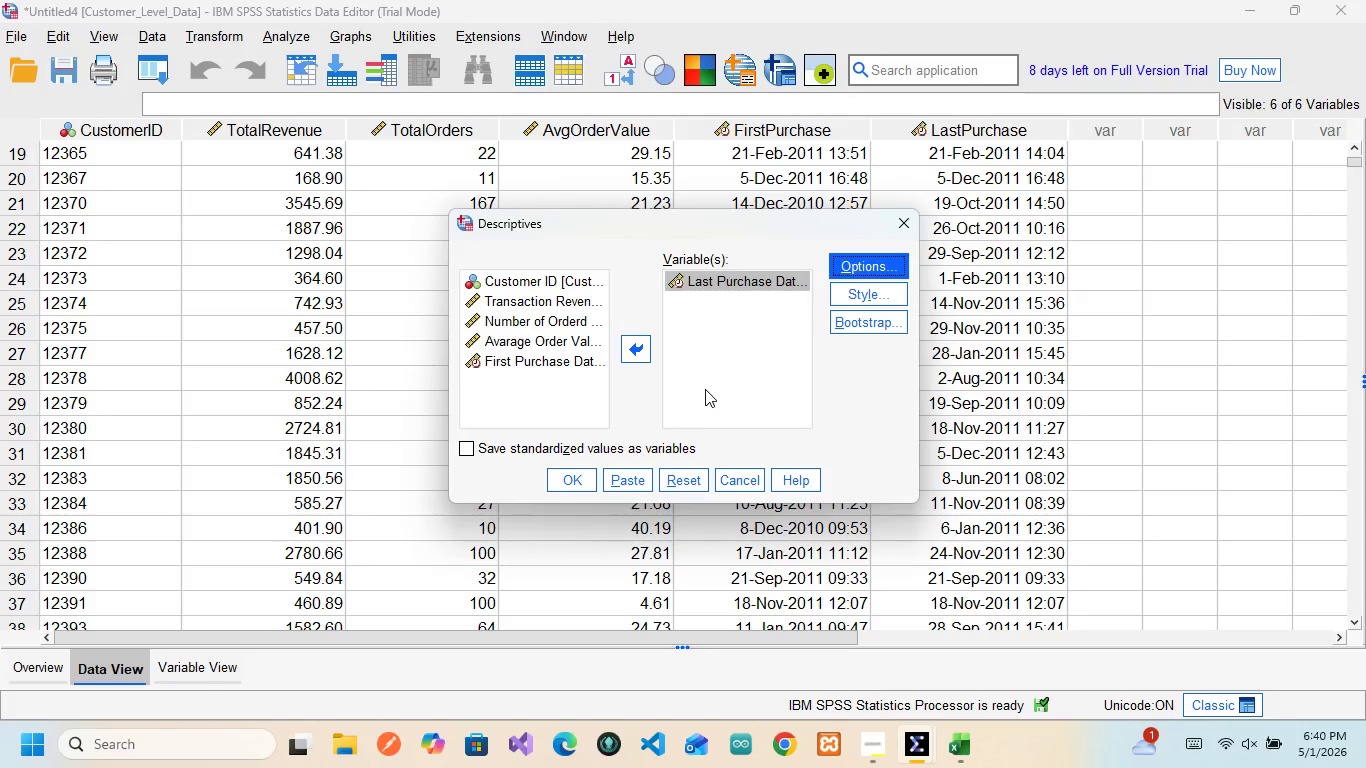 
wait(7.33)
 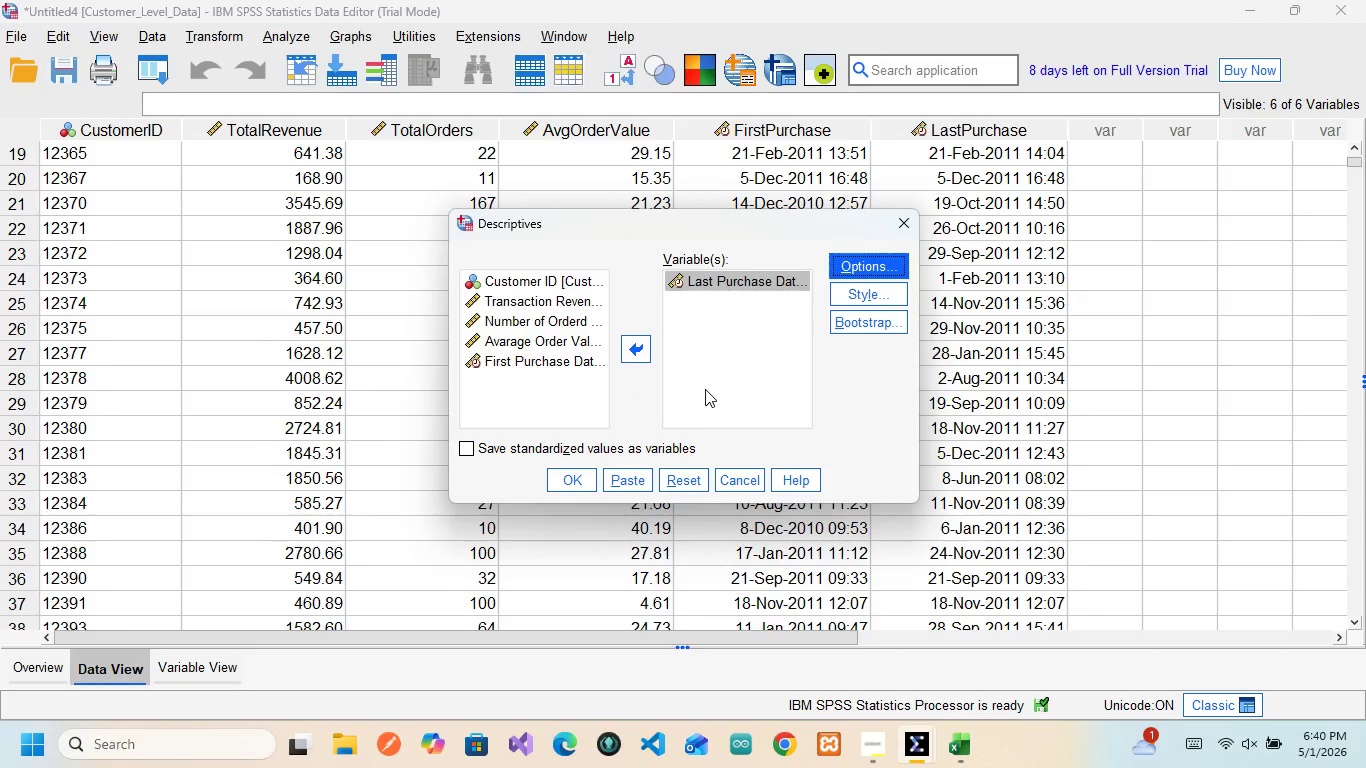 
left_click([573, 475])
 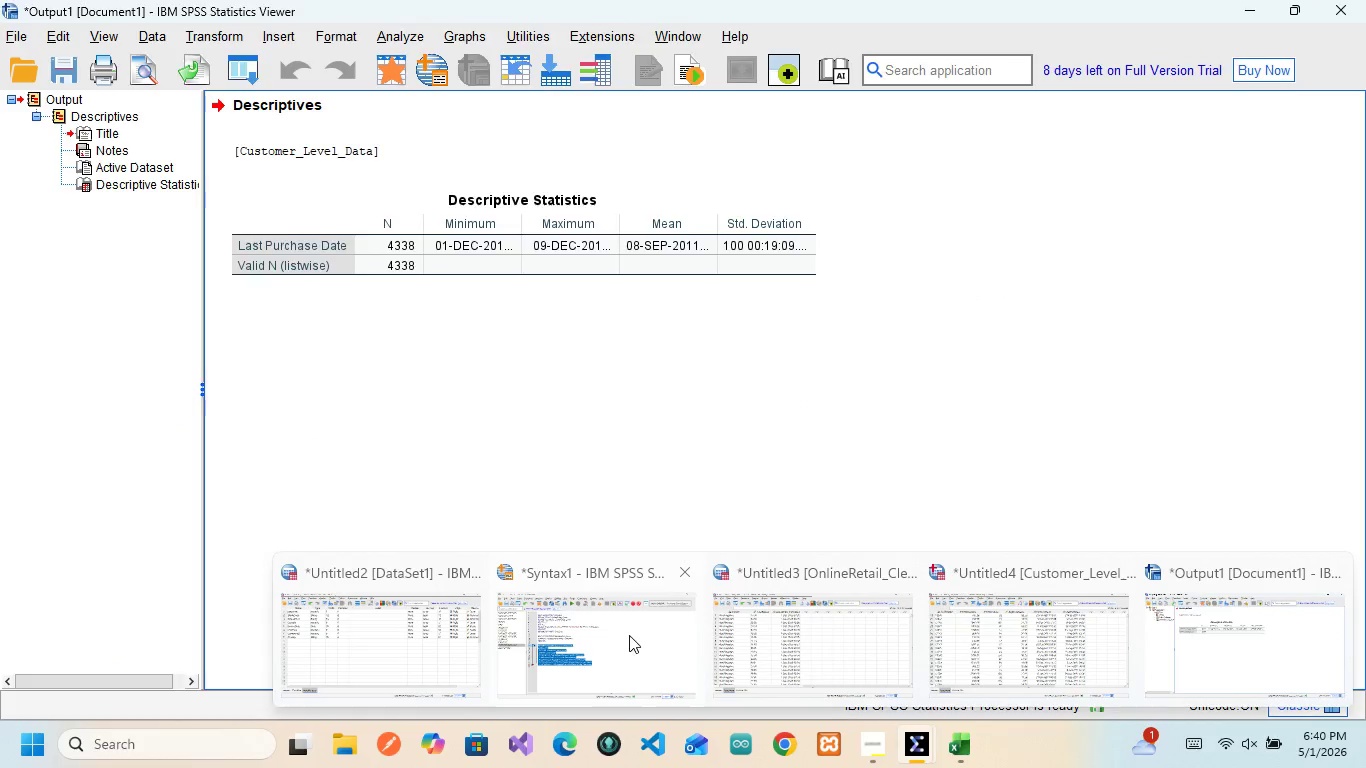 
wait(10.97)
 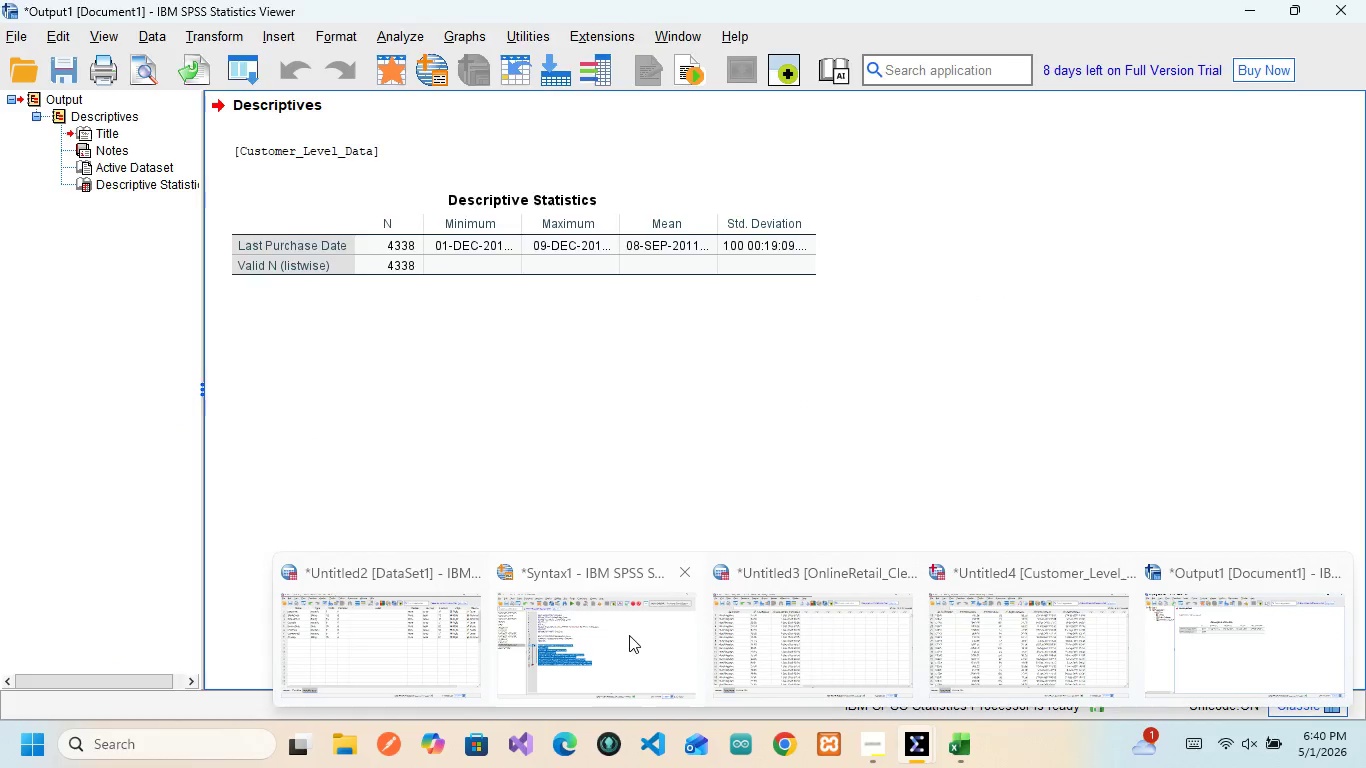 
left_click([1051, 623])
 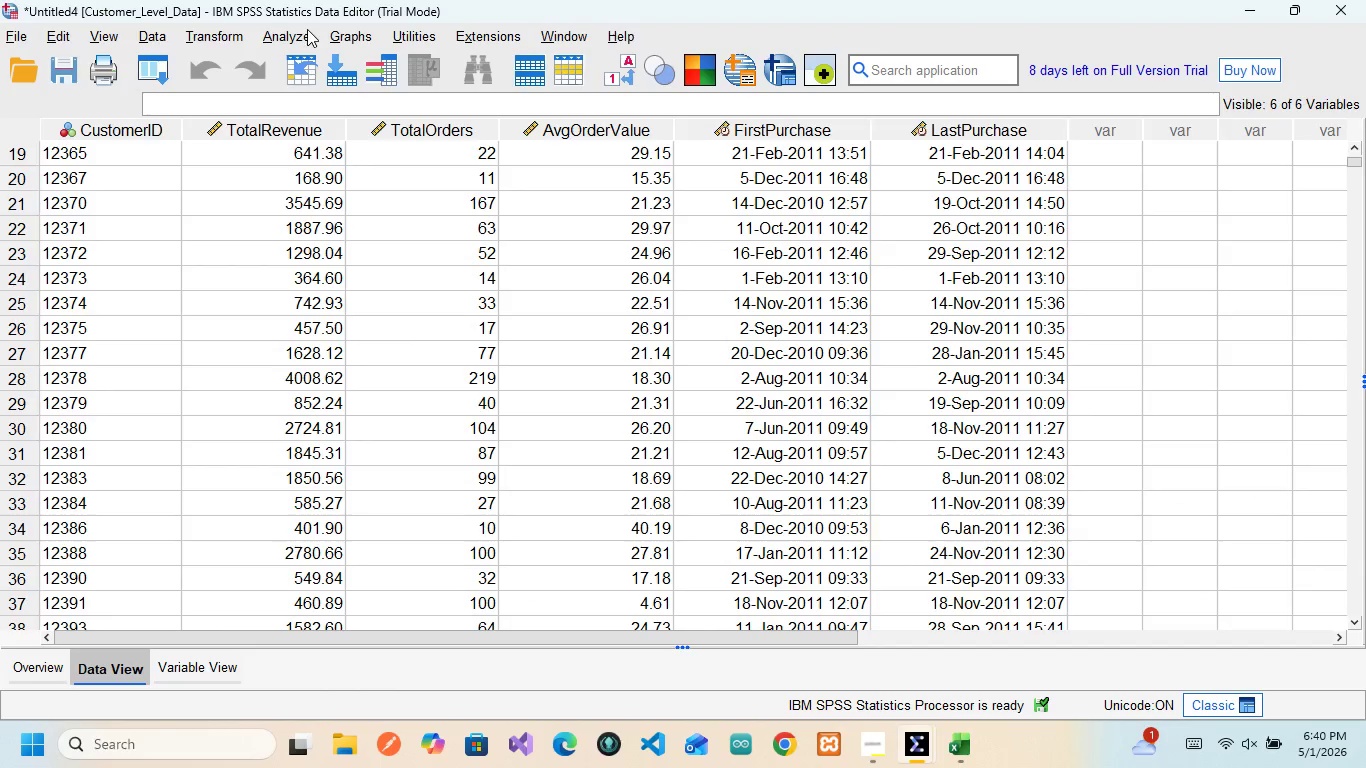 
left_click([292, 42])
 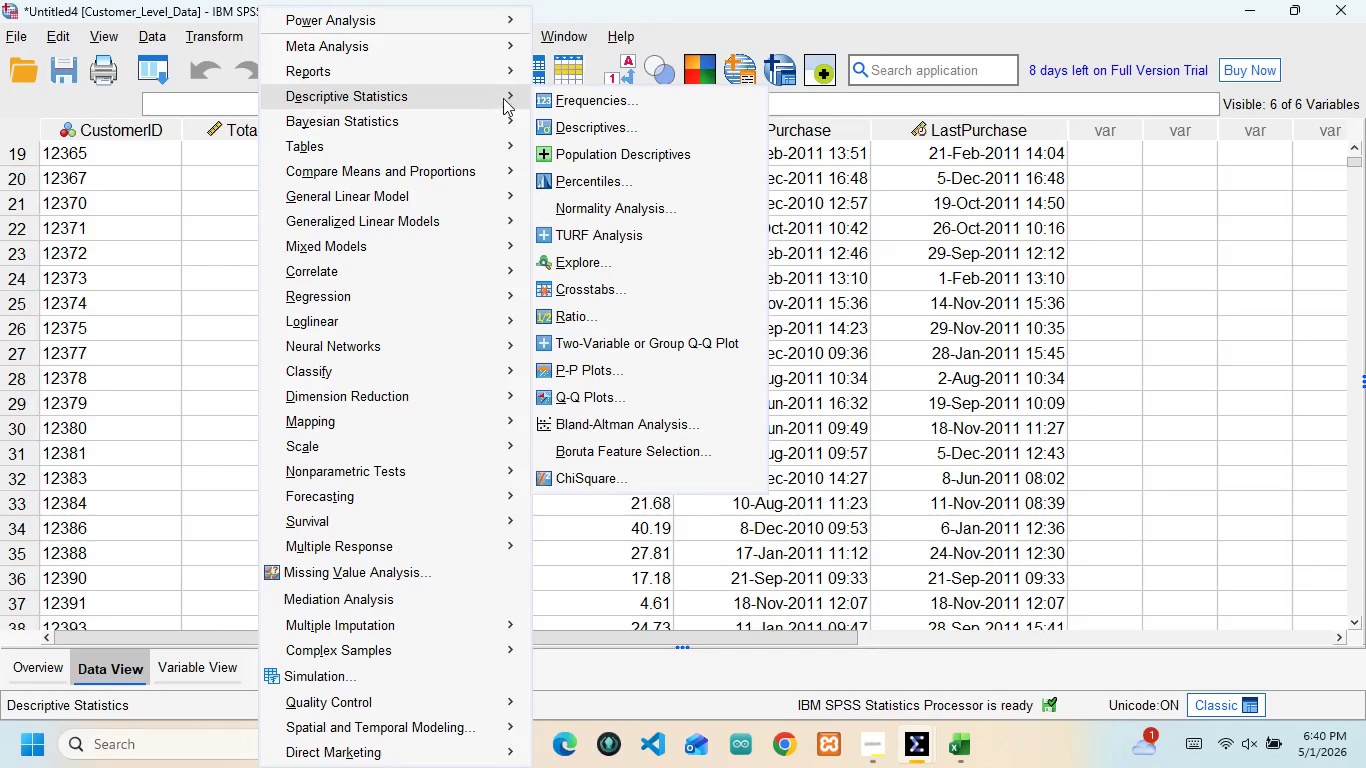 
left_click([514, 97])
 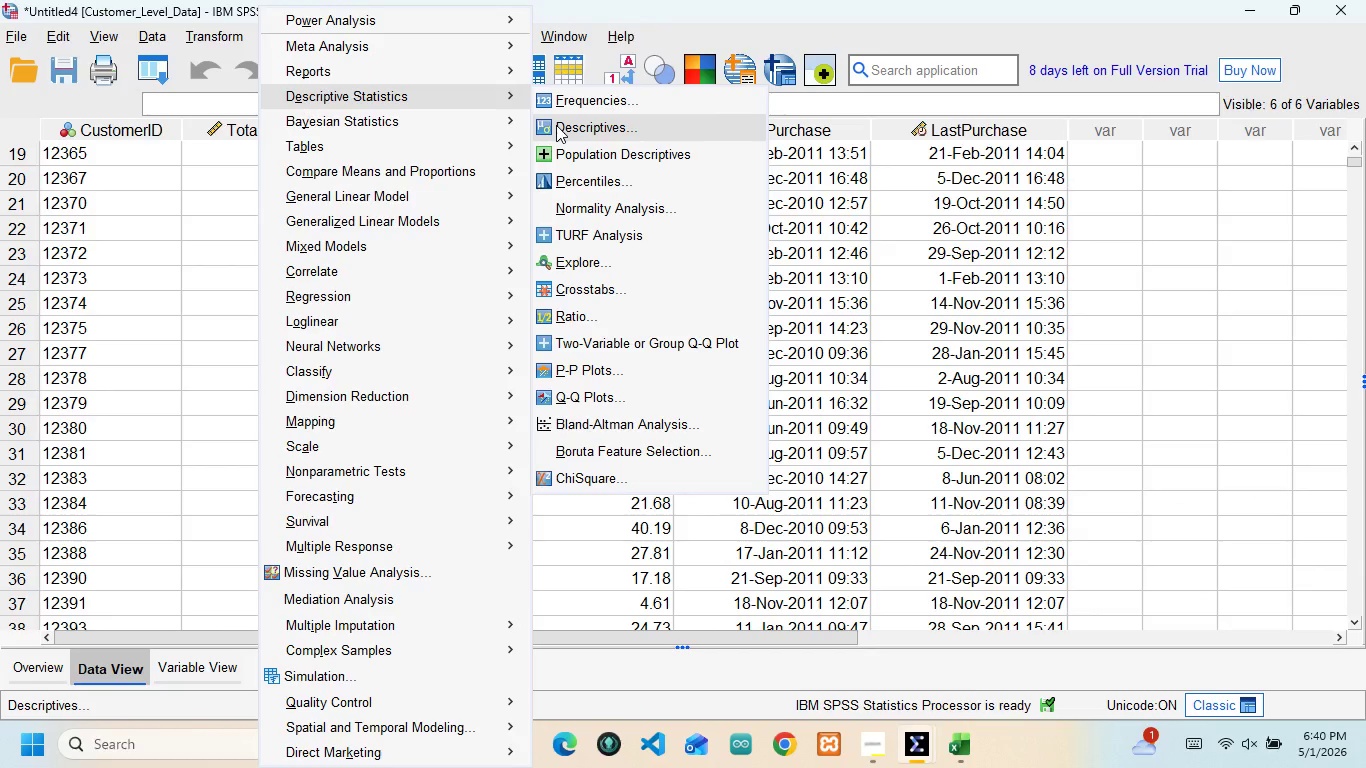 
left_click([556, 125])
 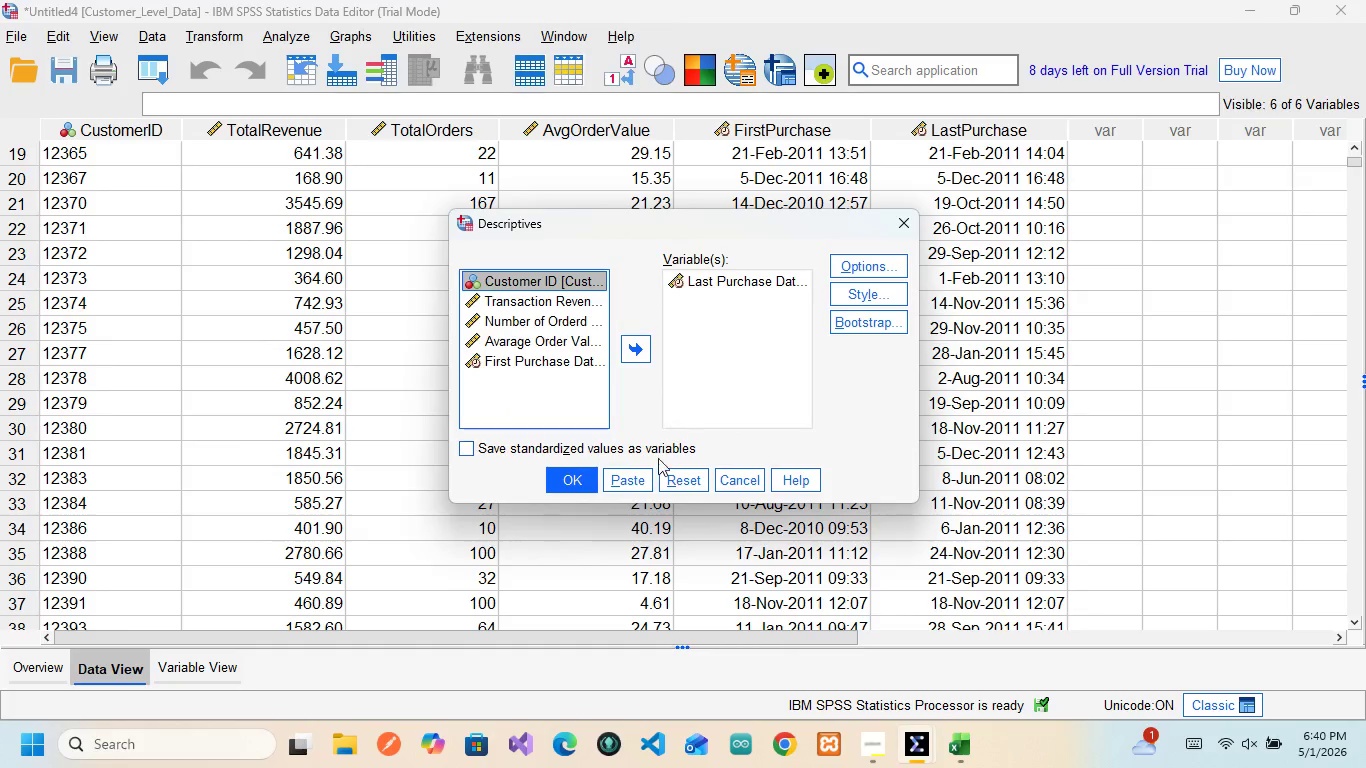 
left_click([634, 485])
 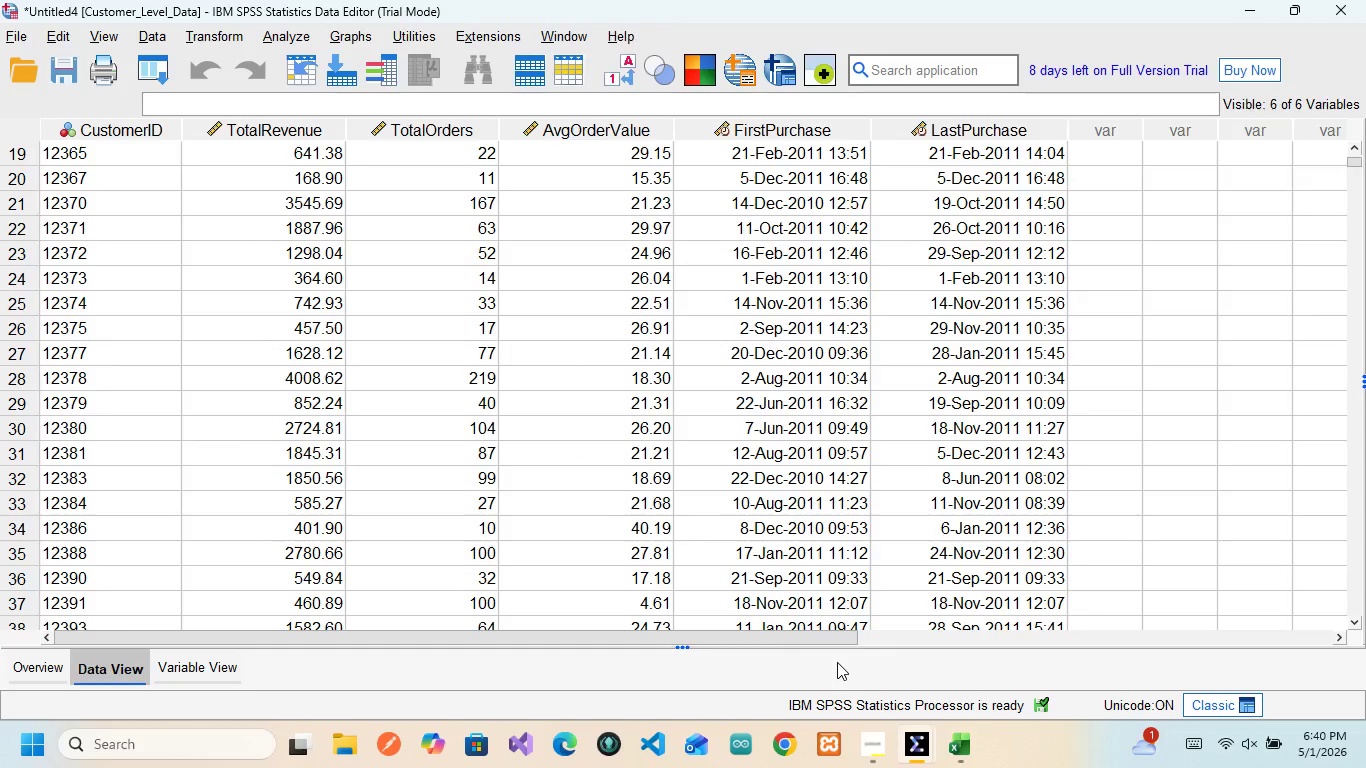 
mouse_move([933, 702])
 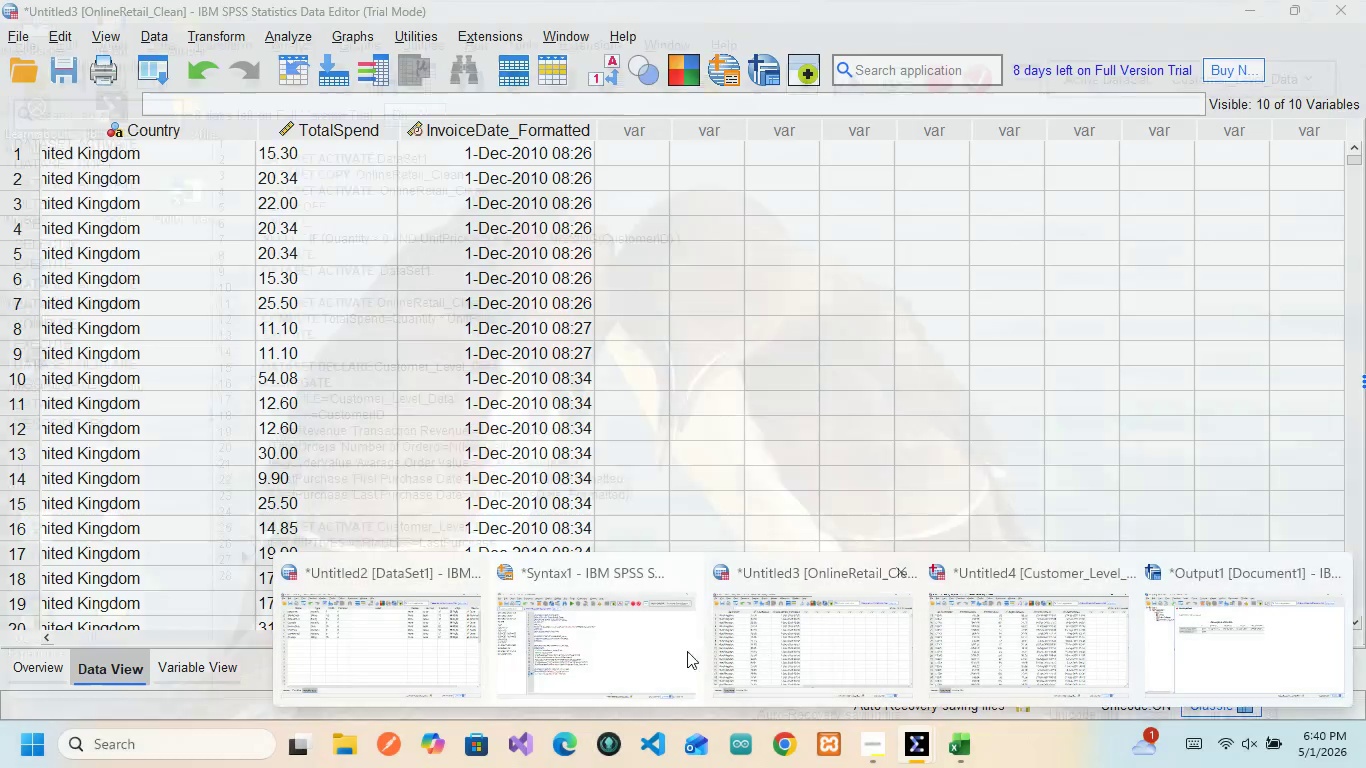 
left_click([614, 653])
 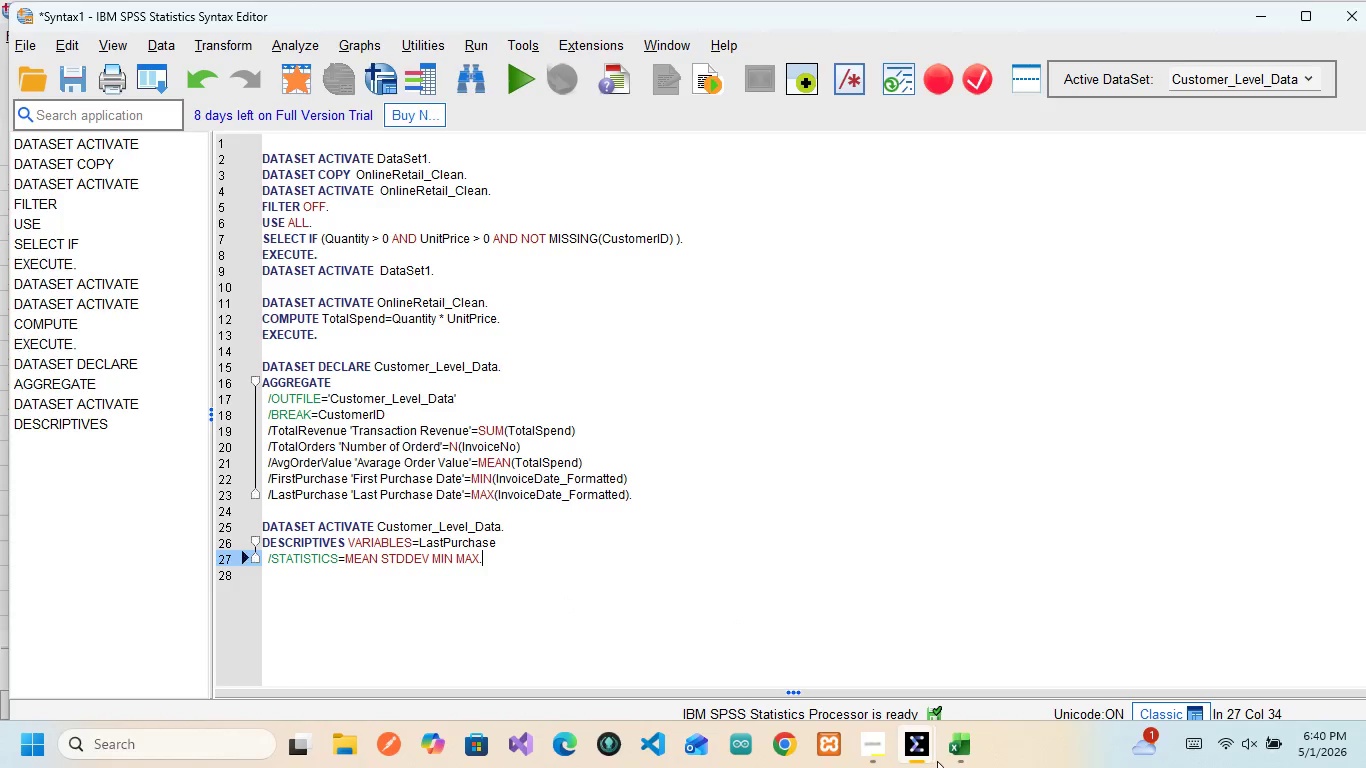 
wait(7.47)
 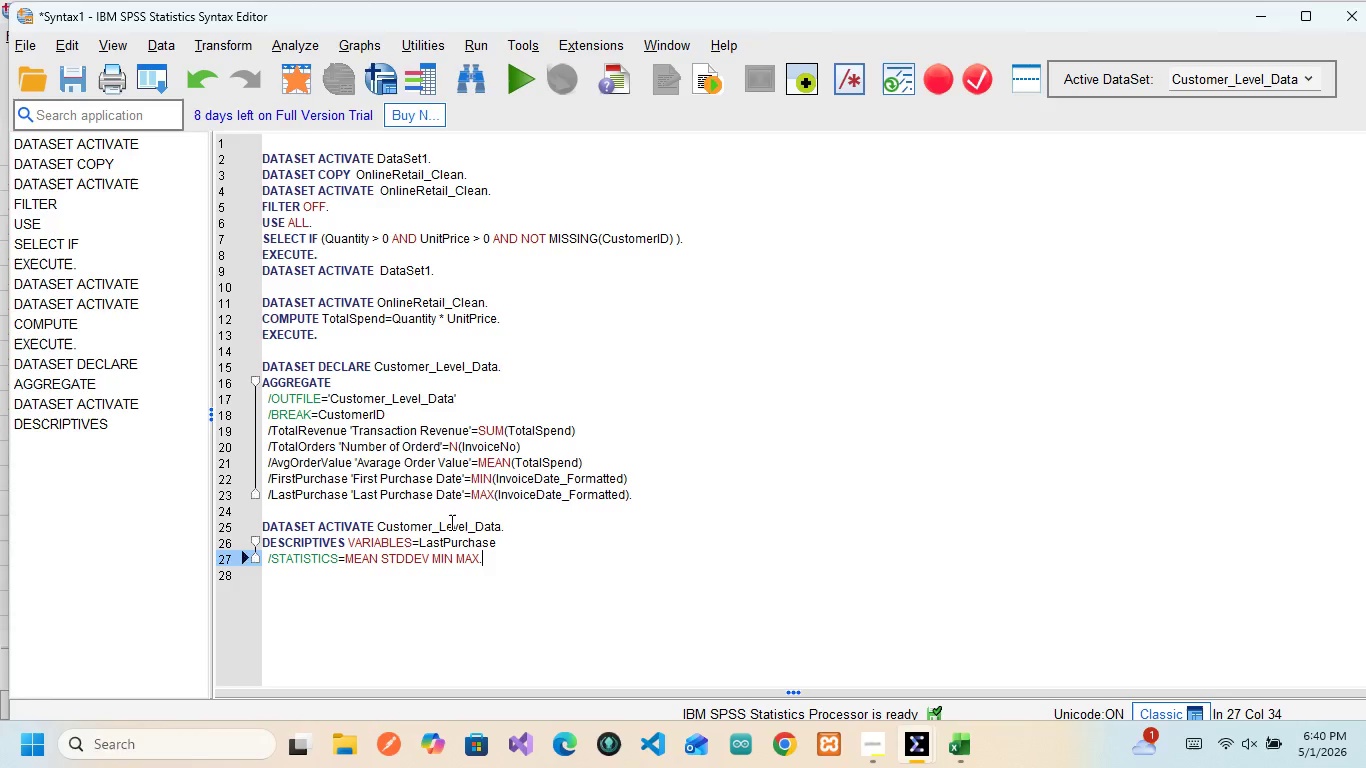 
left_click([1231, 655])
 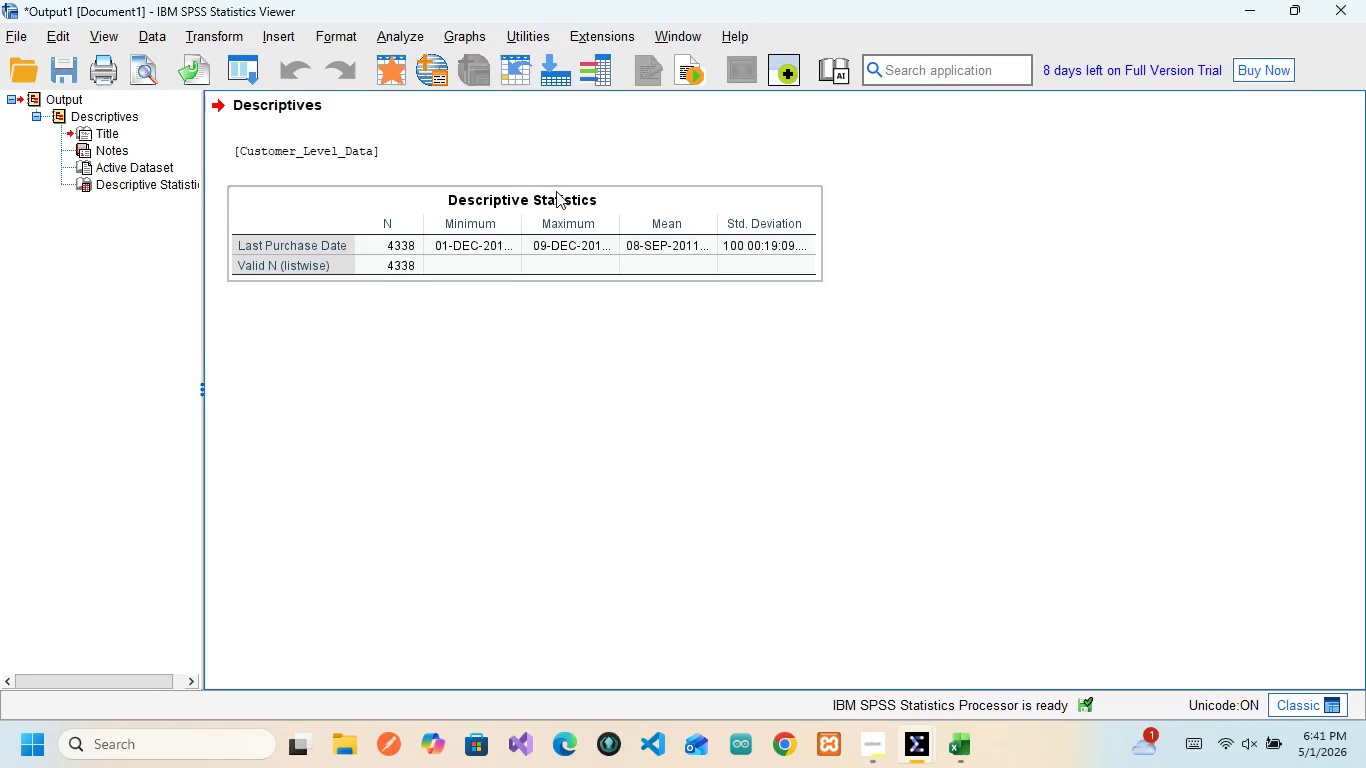 
wait(12.48)
 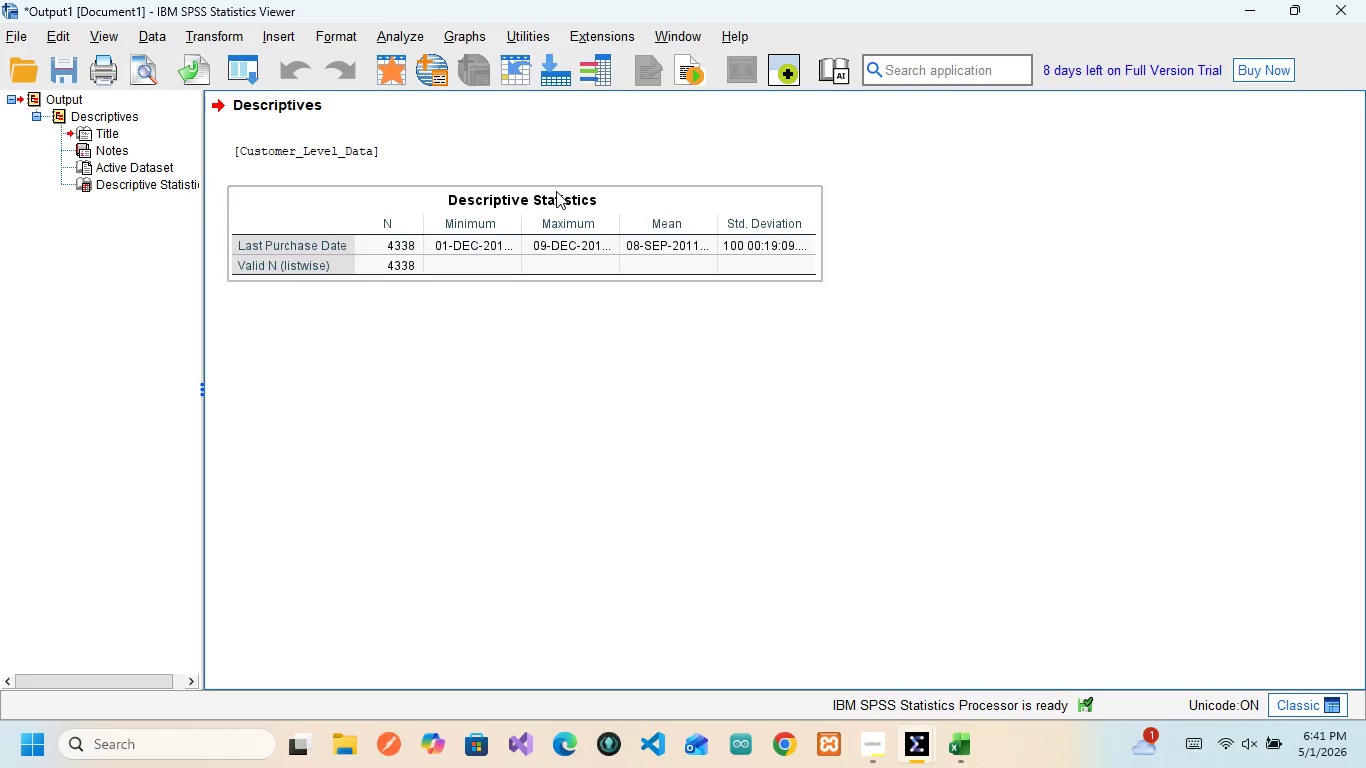 
double_click([596, 246])
 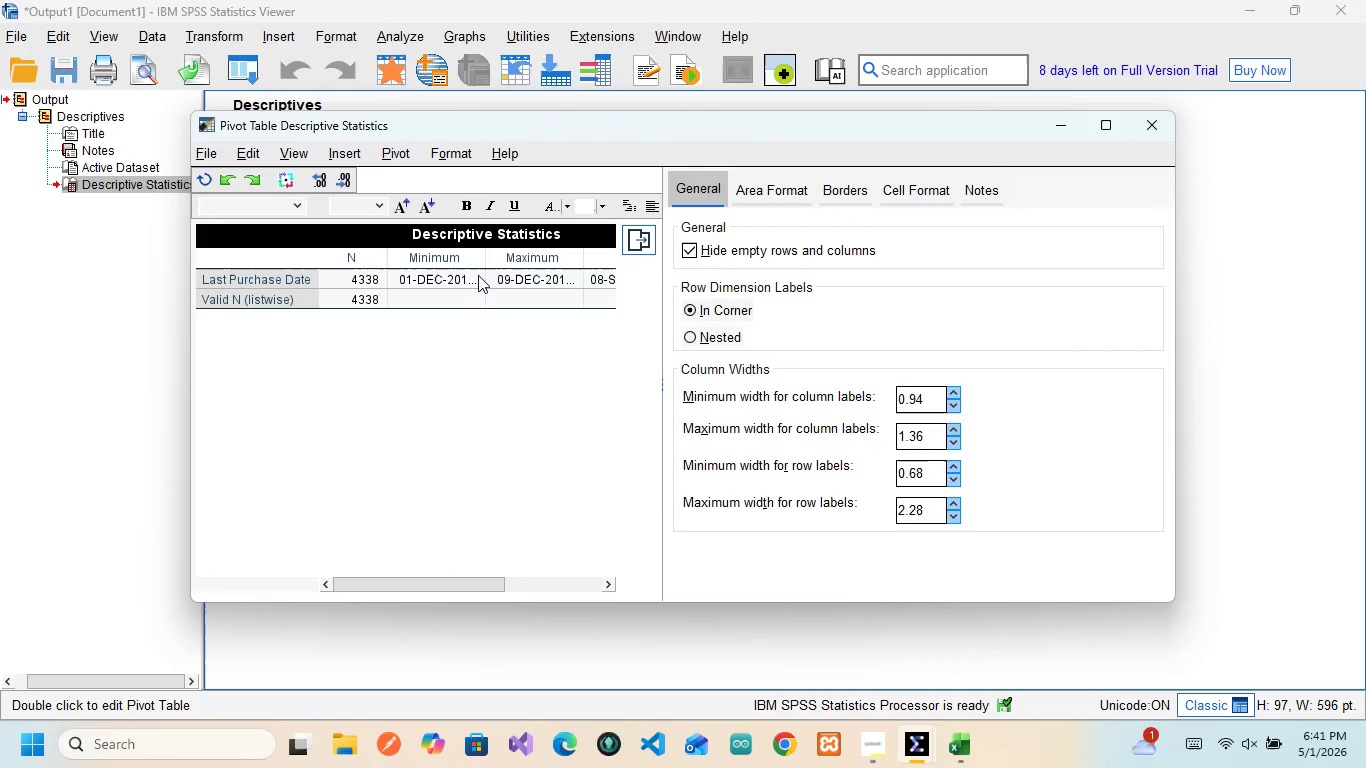 
left_click_drag(start_coordinate=[485, 257], to_coordinate=[476, 256])
 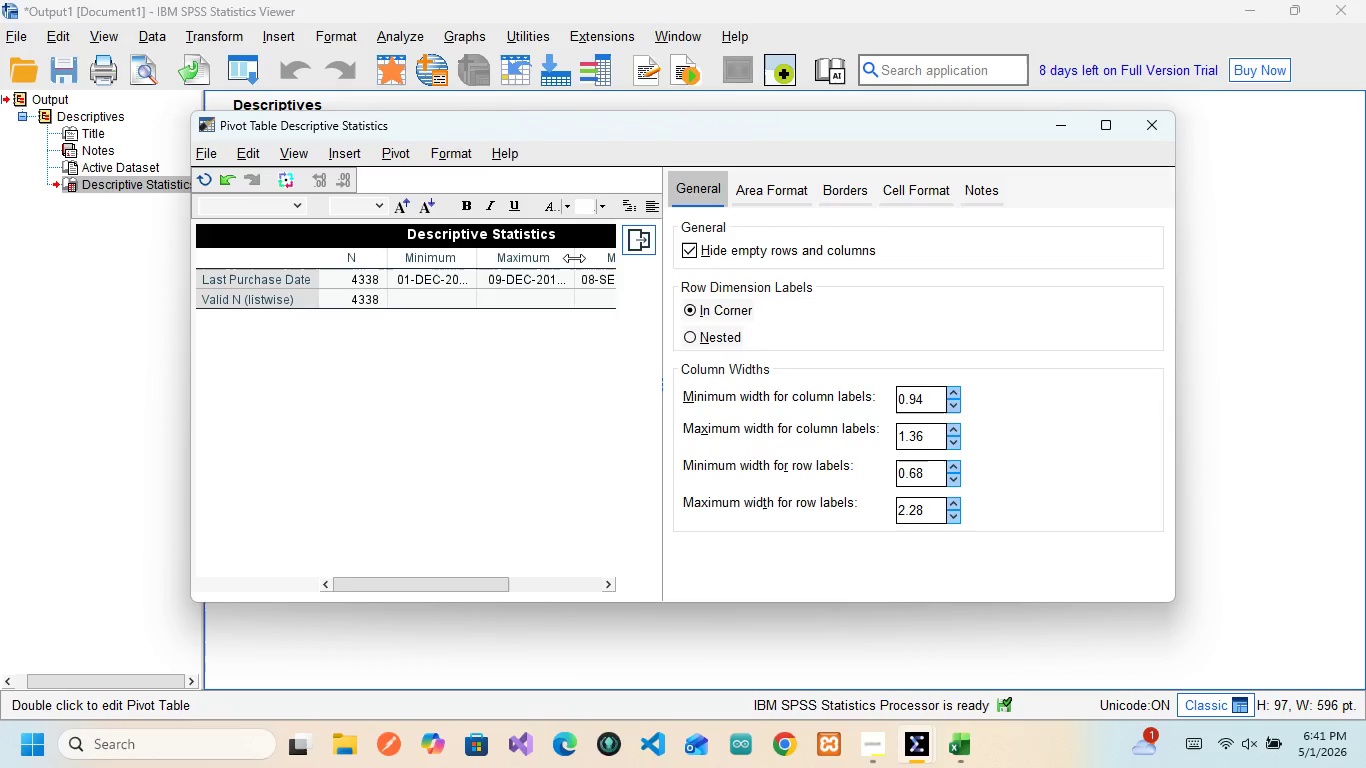 
left_click_drag(start_coordinate=[574, 258], to_coordinate=[452, 241])
 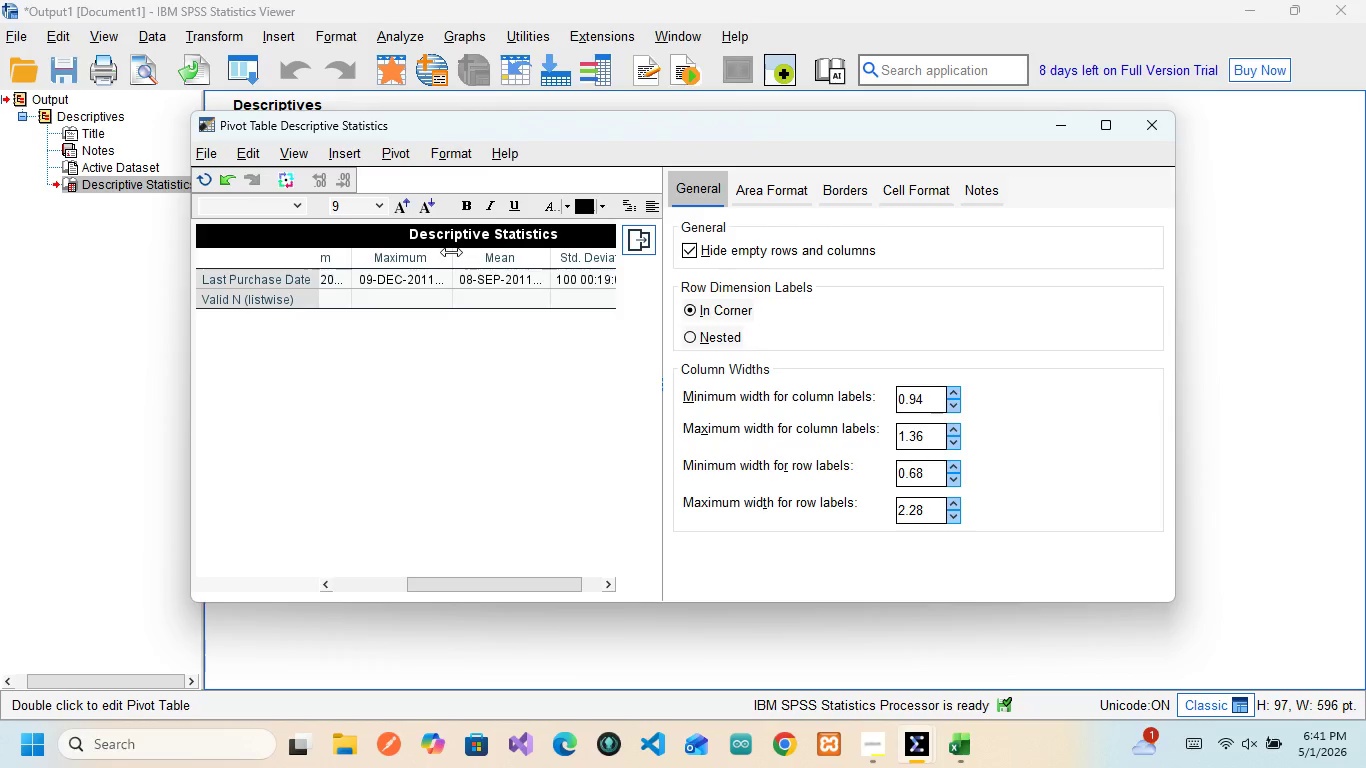 
left_click_drag(start_coordinate=[451, 252], to_coordinate=[466, 258])
 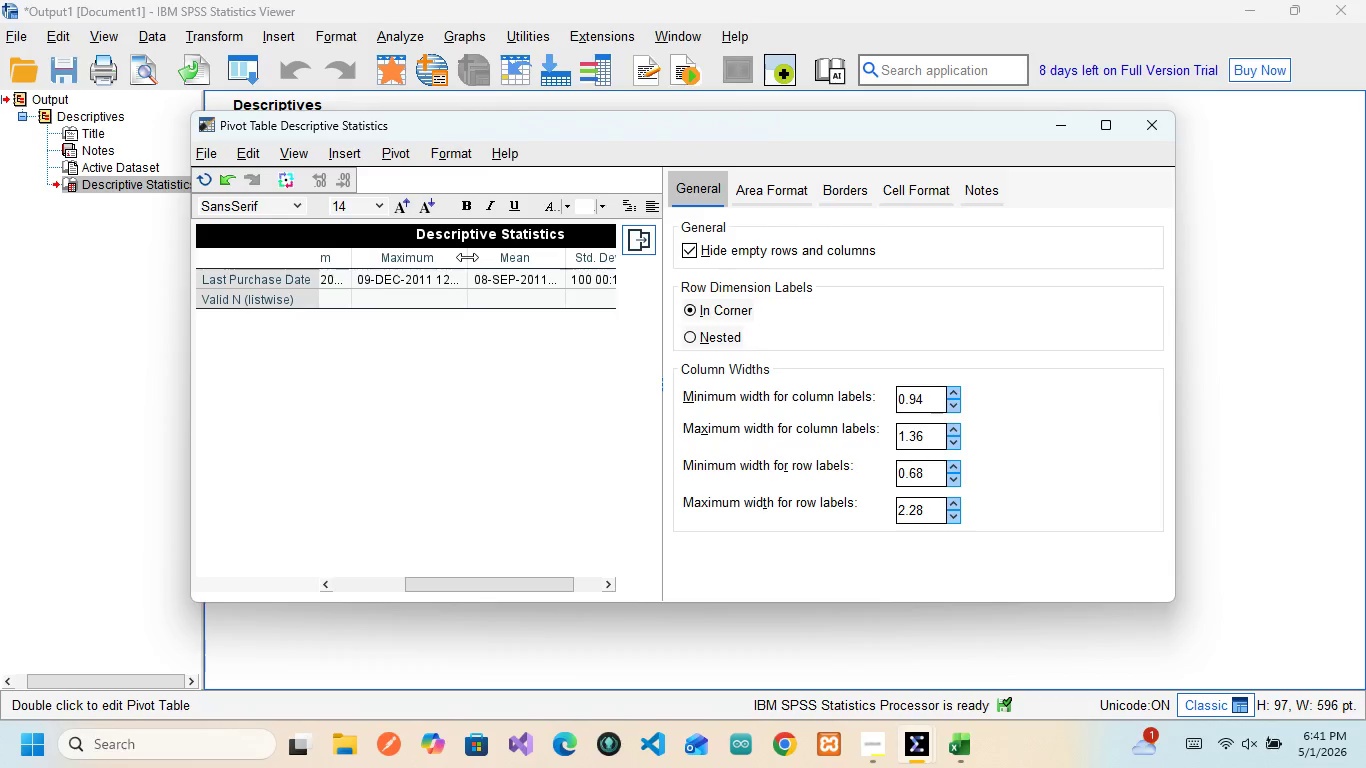 
left_click_drag(start_coordinate=[467, 257], to_coordinate=[506, 265])
 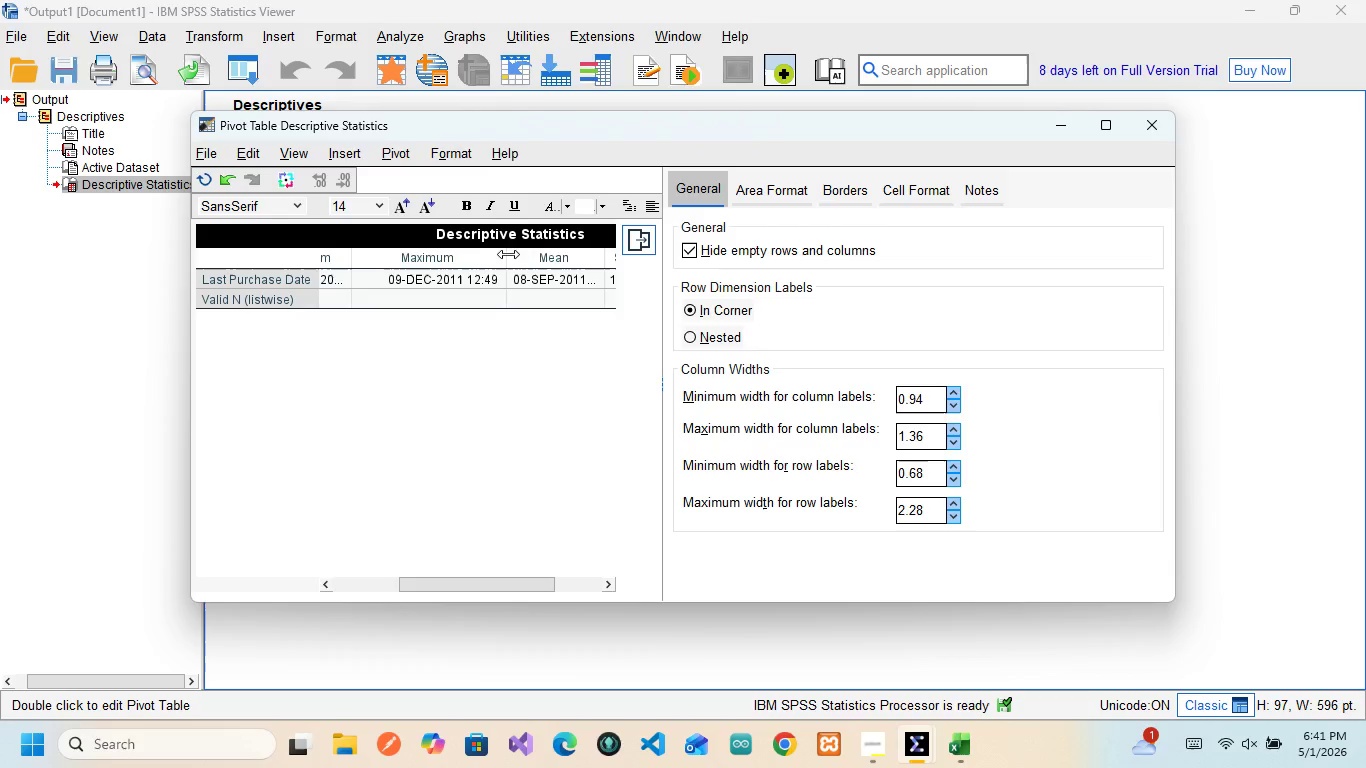 
scroll: coordinate [439, 282], scroll_direction: up, amount: 16.0
 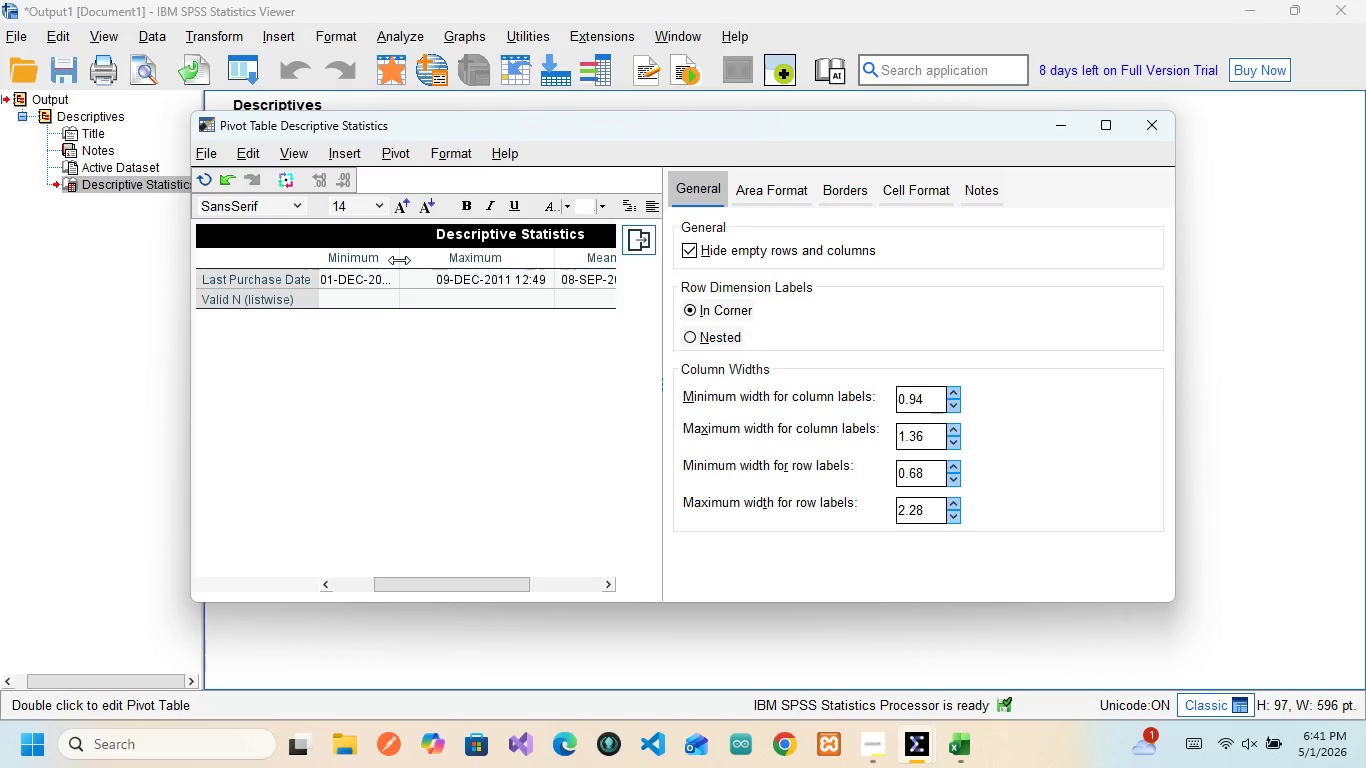 
left_click_drag(start_coordinate=[398, 260], to_coordinate=[463, 258])
 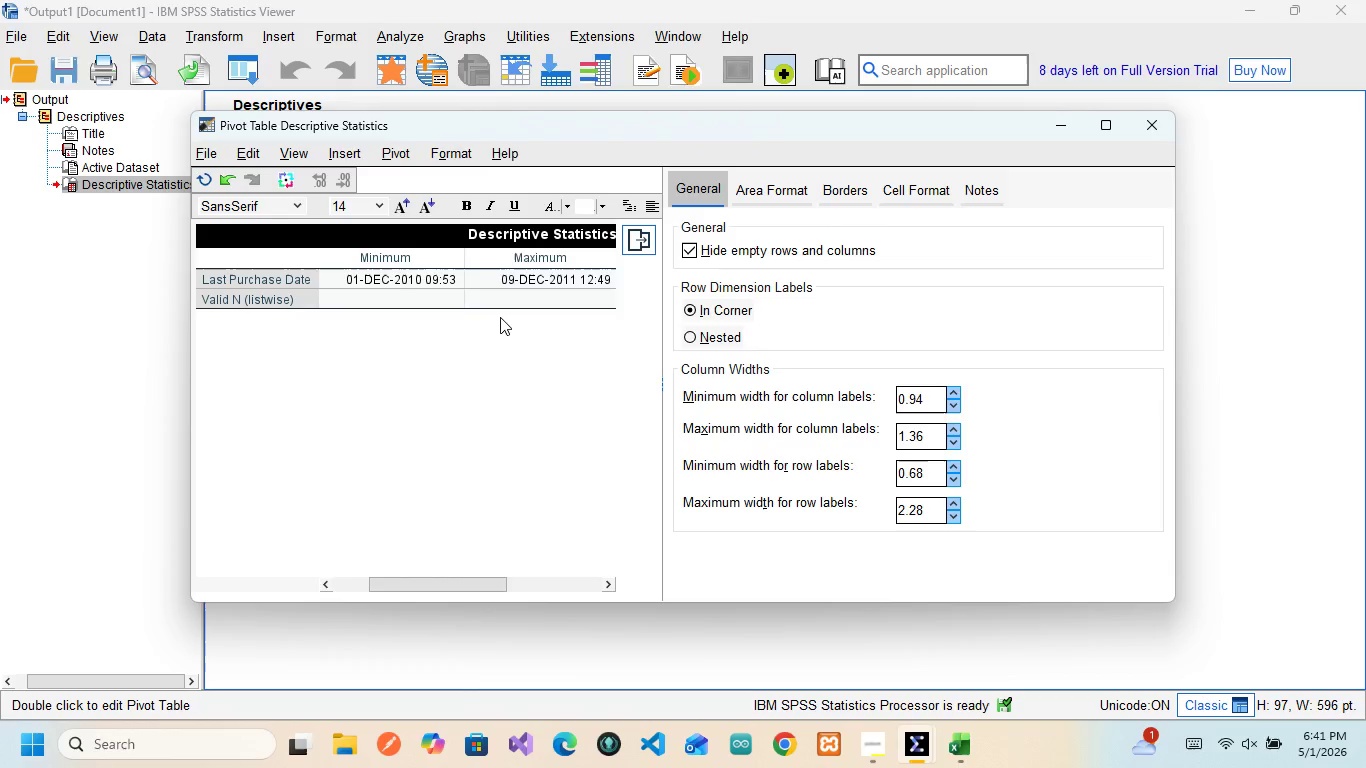 
scroll: coordinate [500, 317], scroll_direction: down, amount: 10.0
 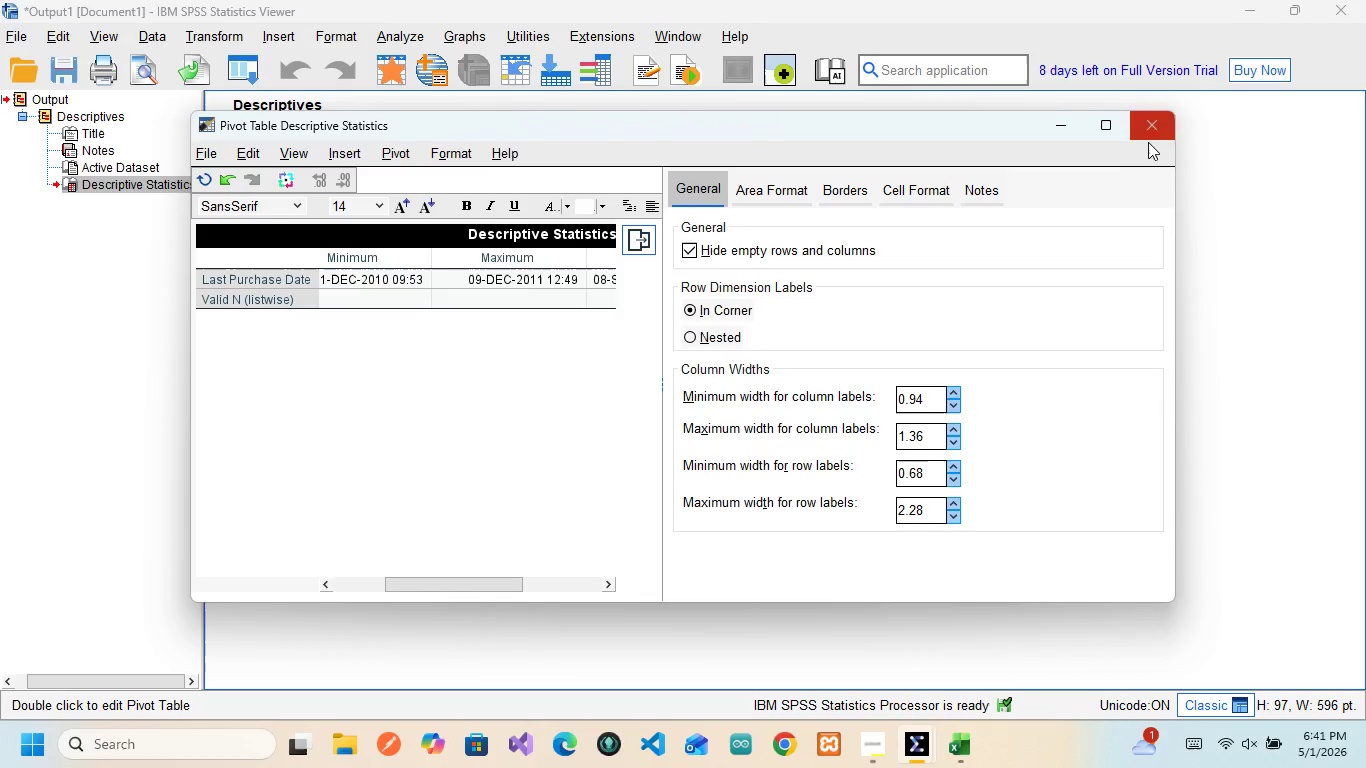 
left_click([1156, 125])
 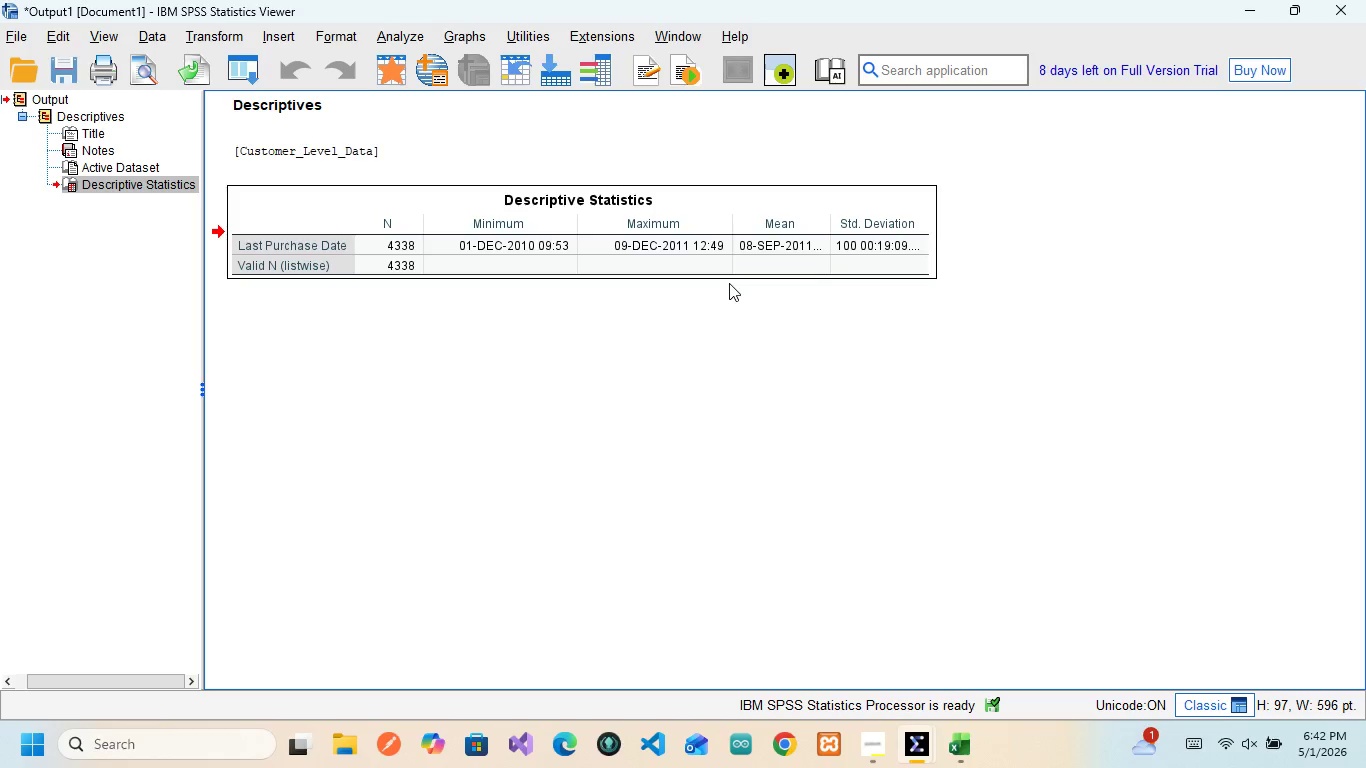 
wait(28.5)
 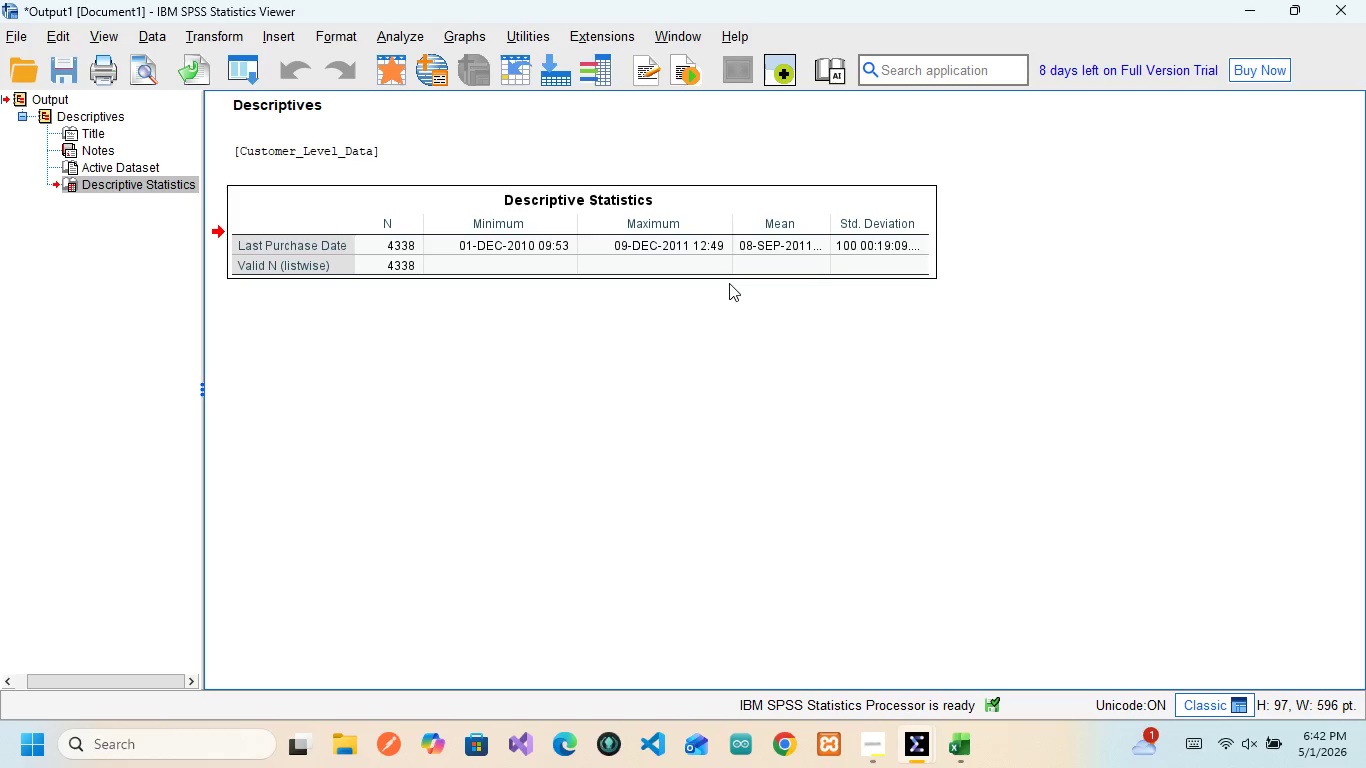 
left_click([213, 38])
 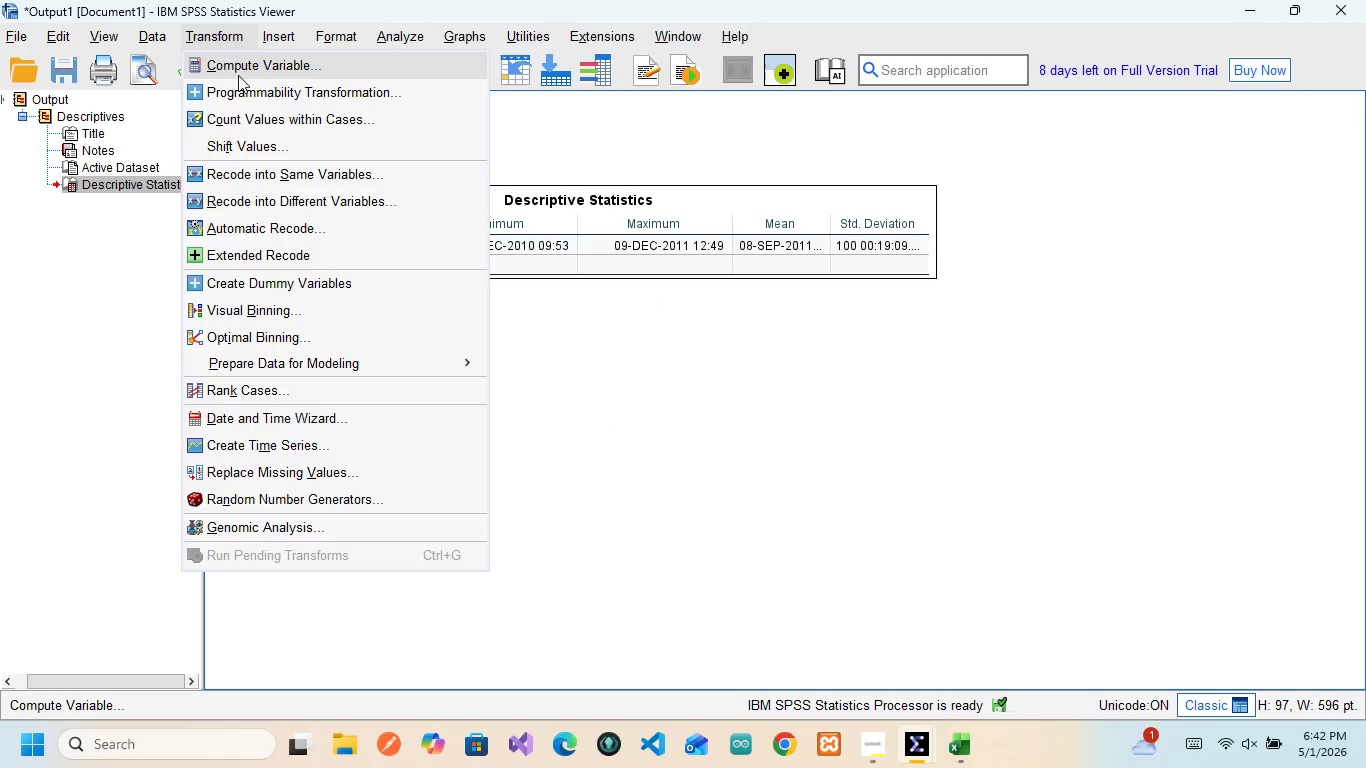 
left_click([238, 75])
 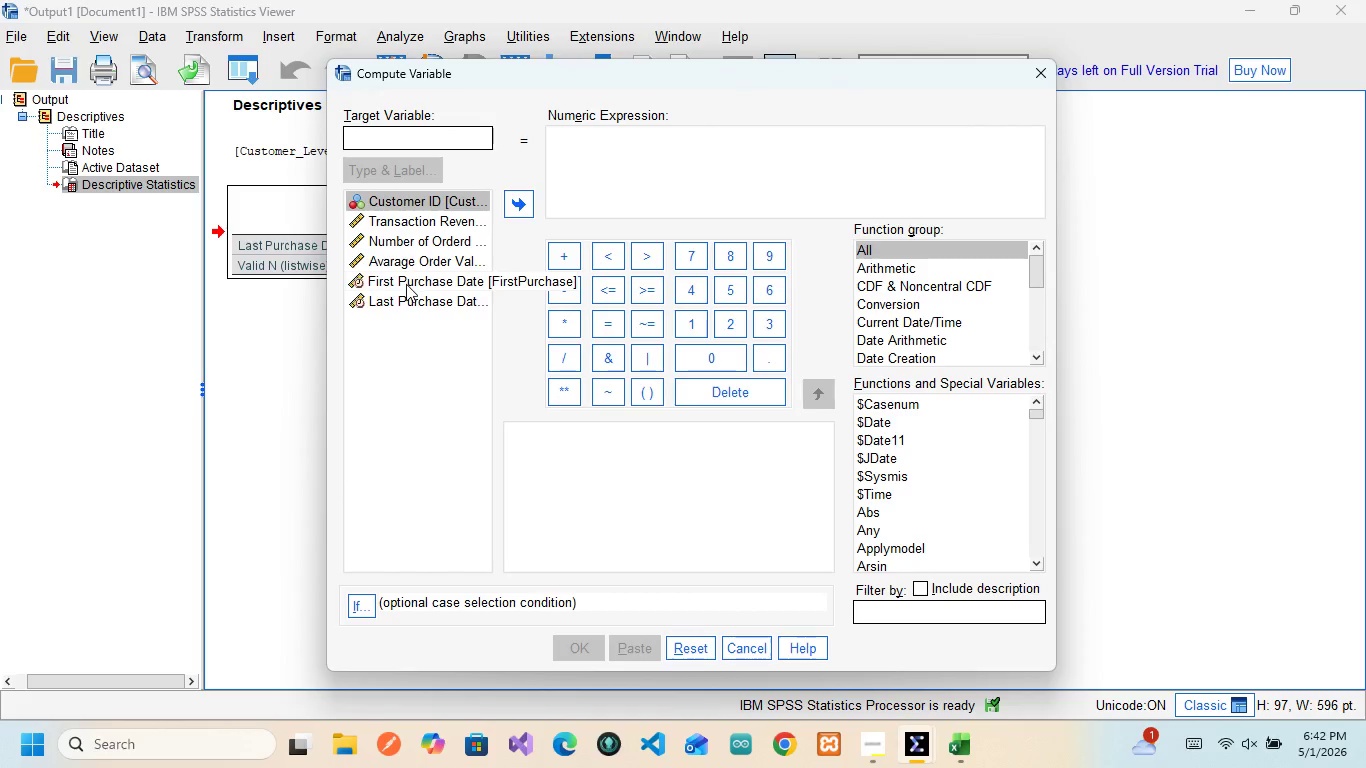 
wait(5.45)
 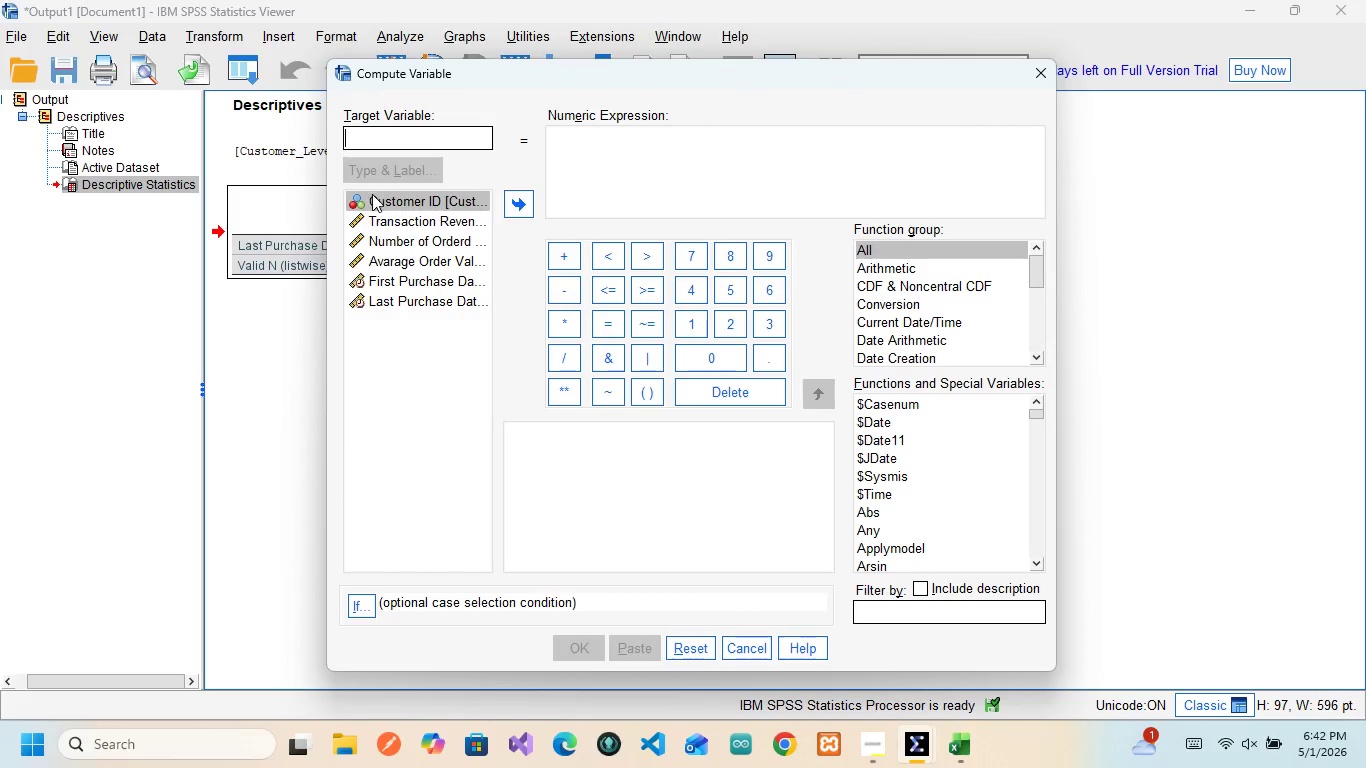 
left_click([392, 133])
 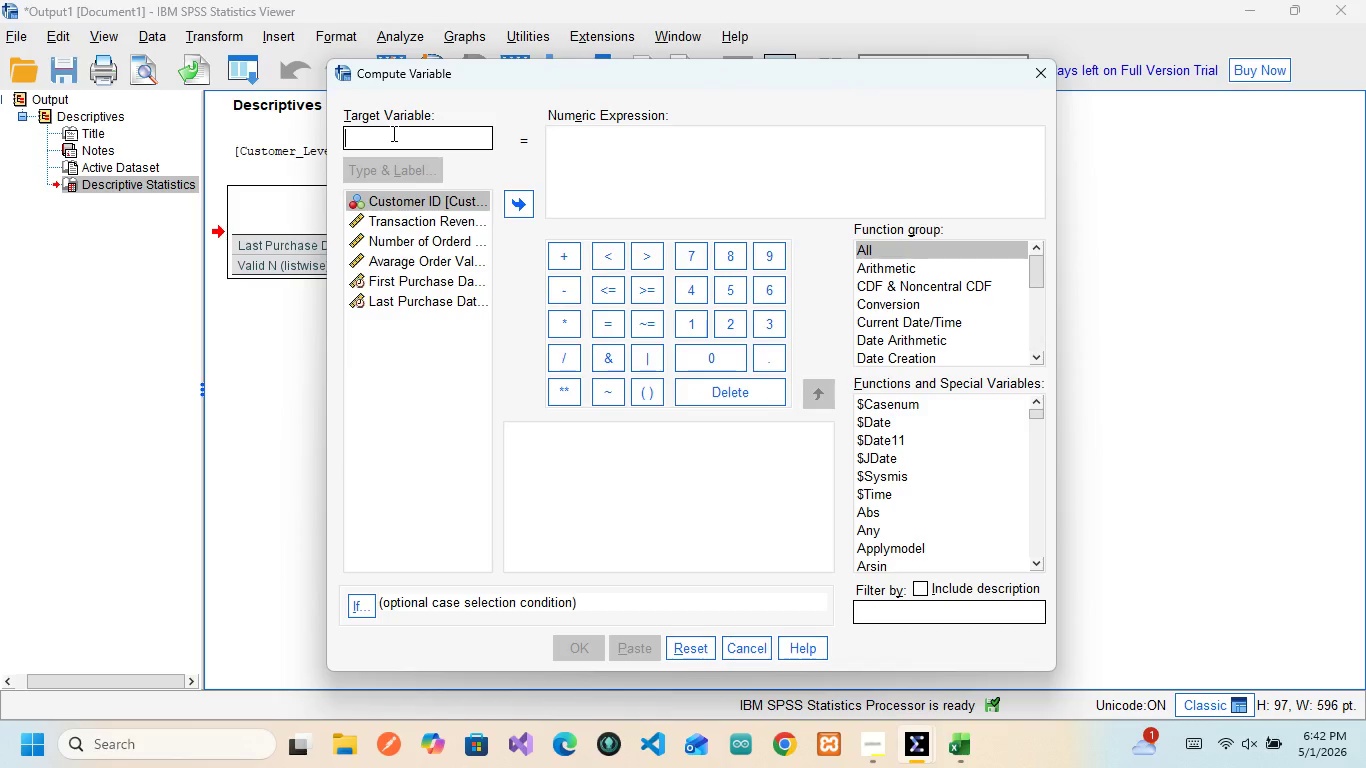 
wait(7.08)
 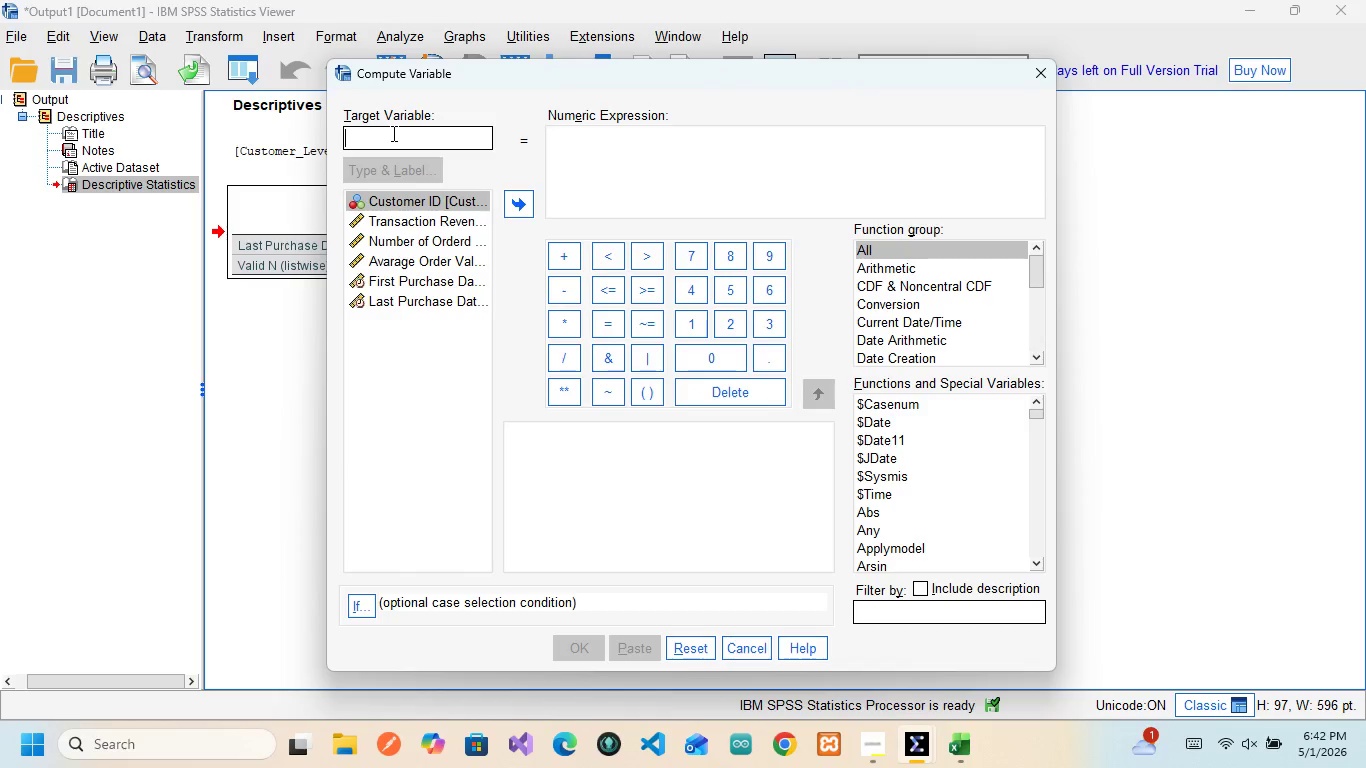 
key(Tab)
type(Rece)
 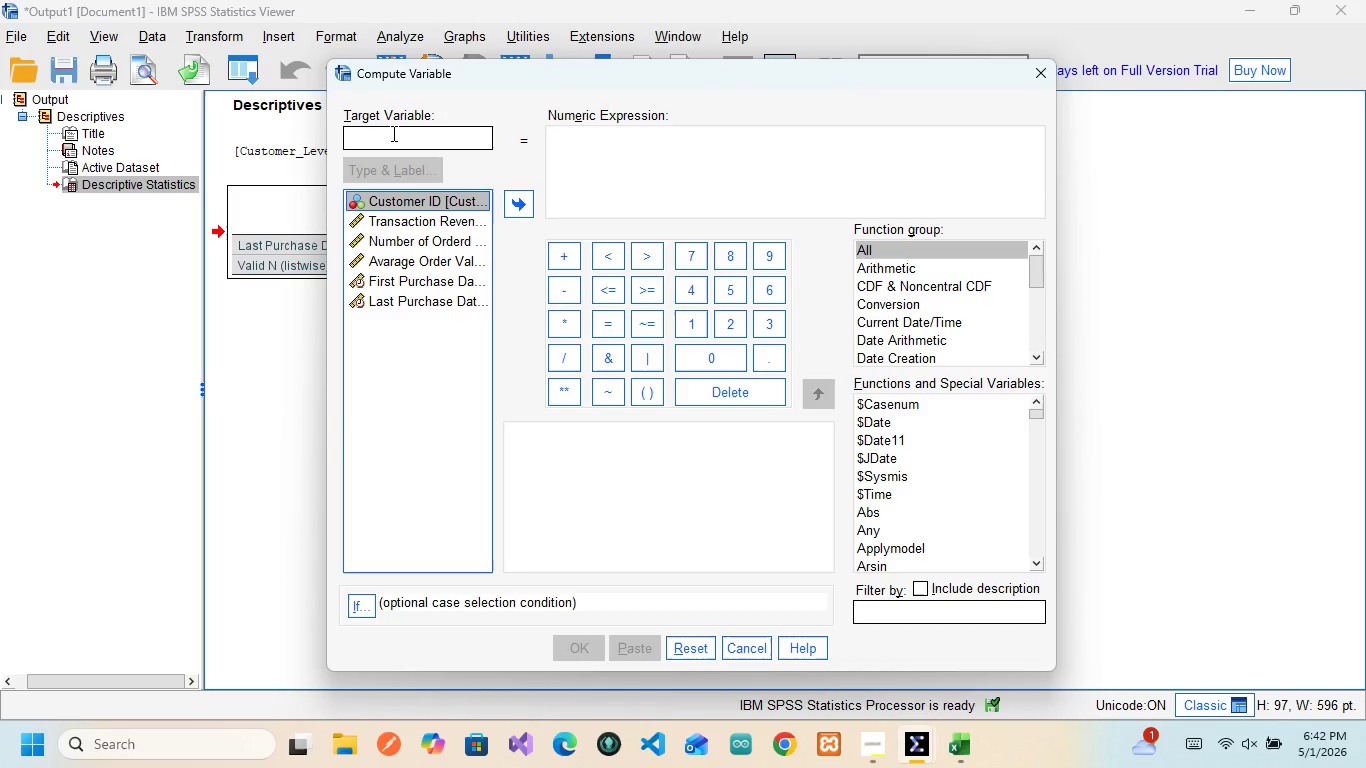 
left_click([392, 133])
 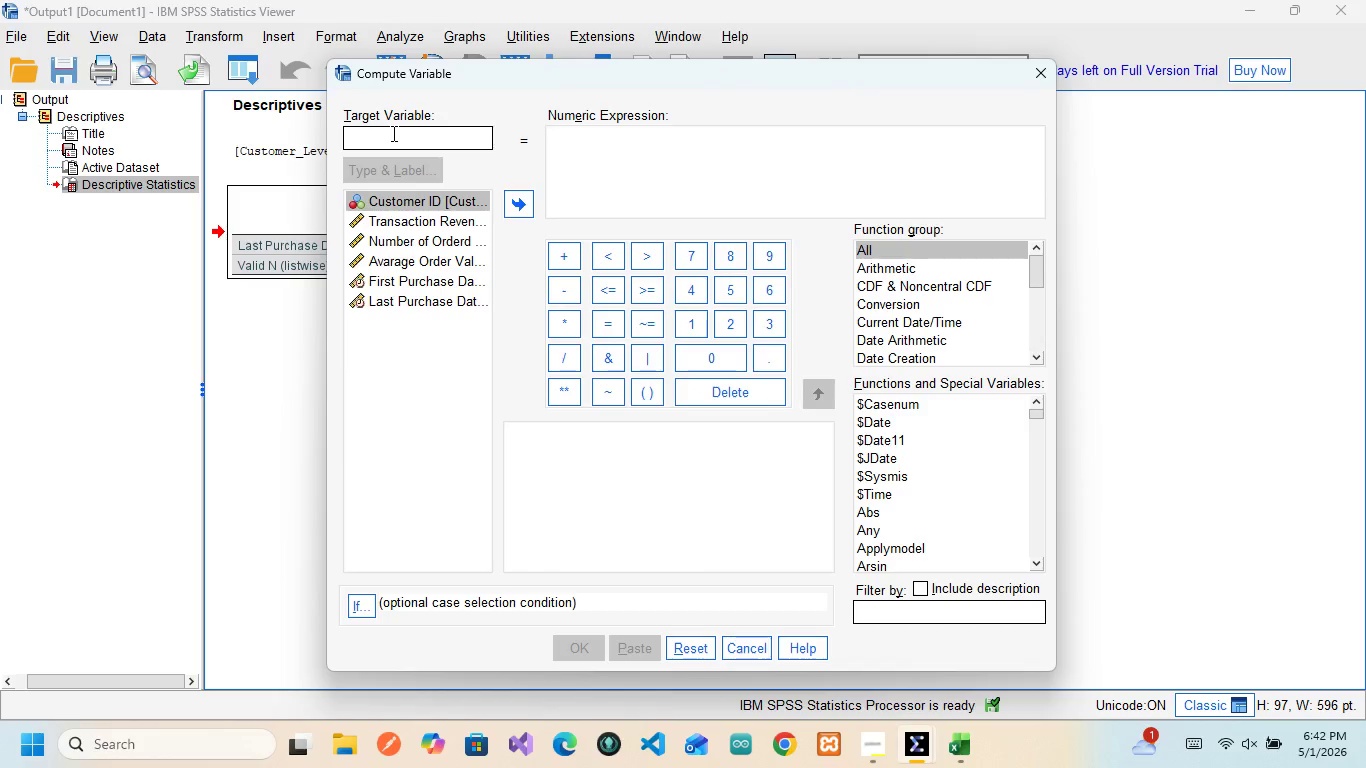 
type(Recency)
 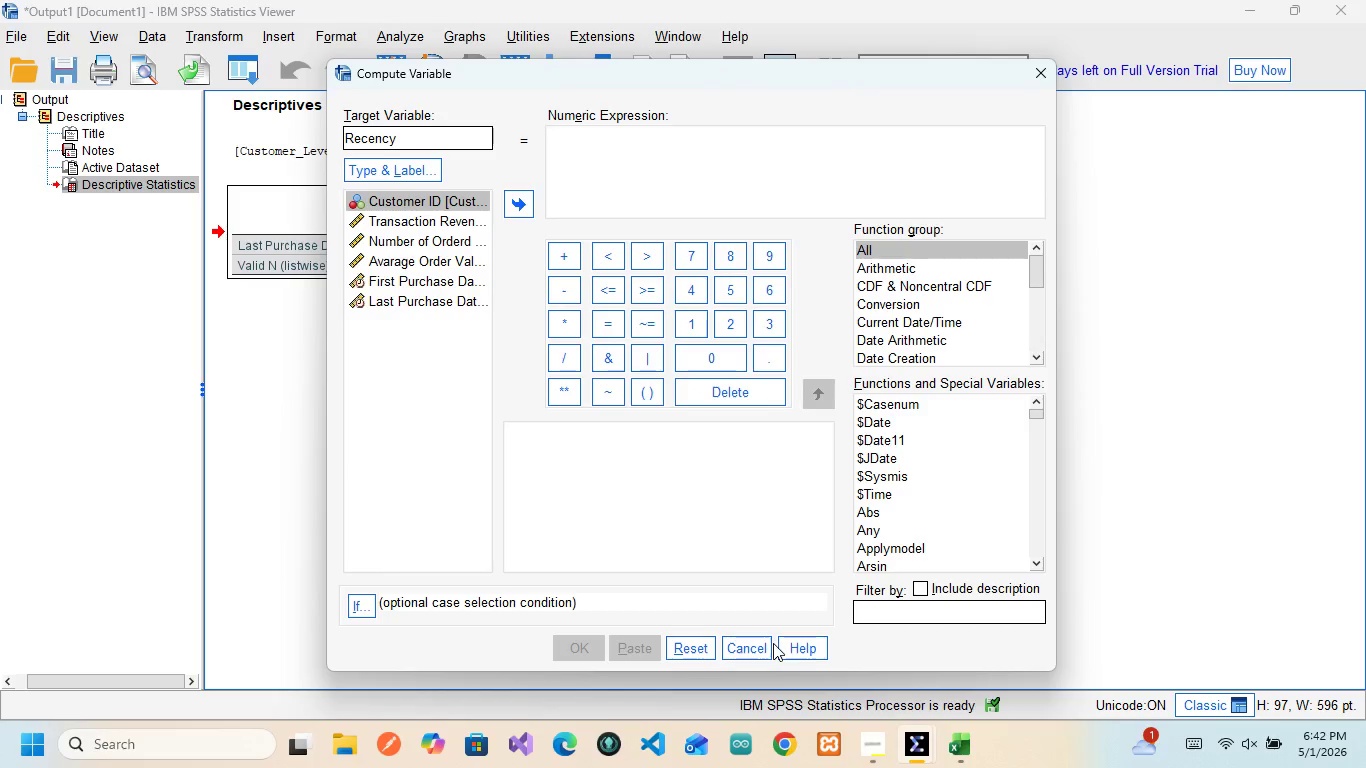 
left_click([880, 767])